 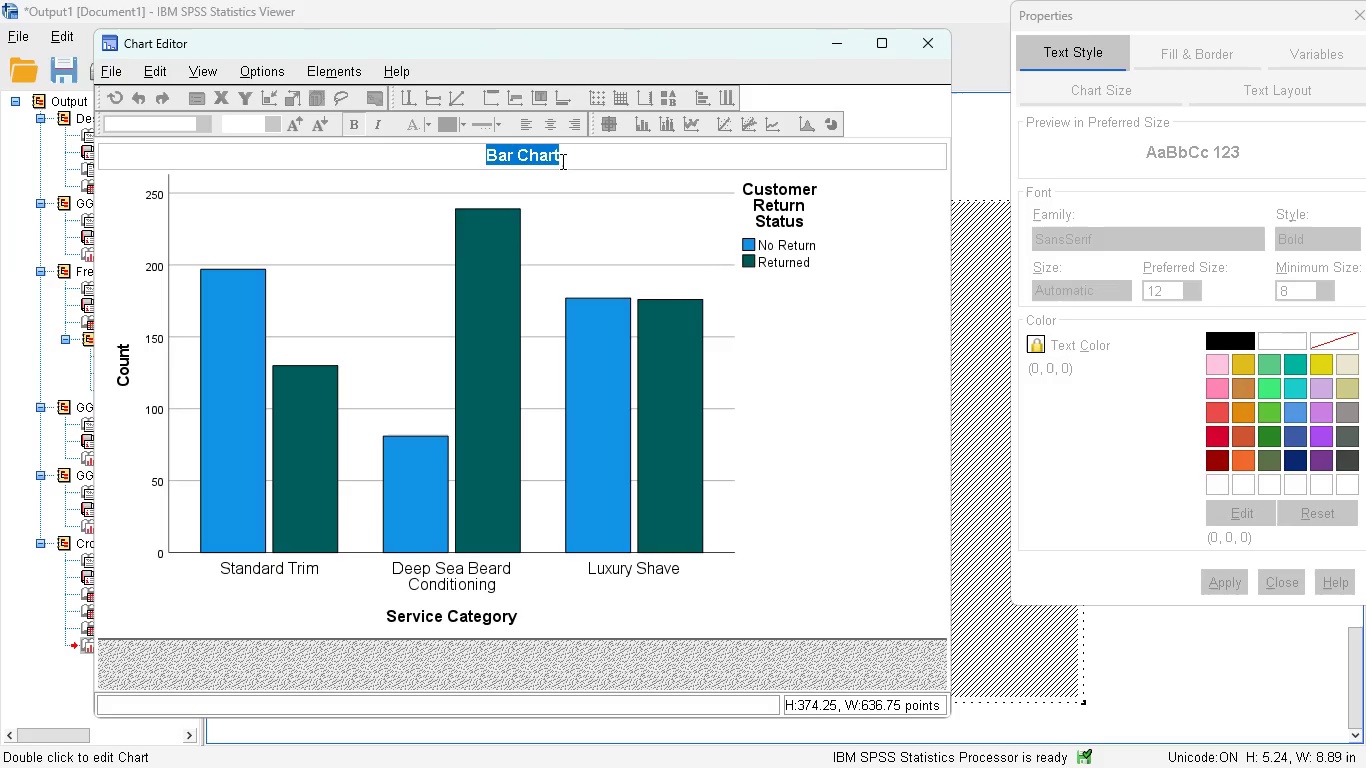 
key(Backspace)
 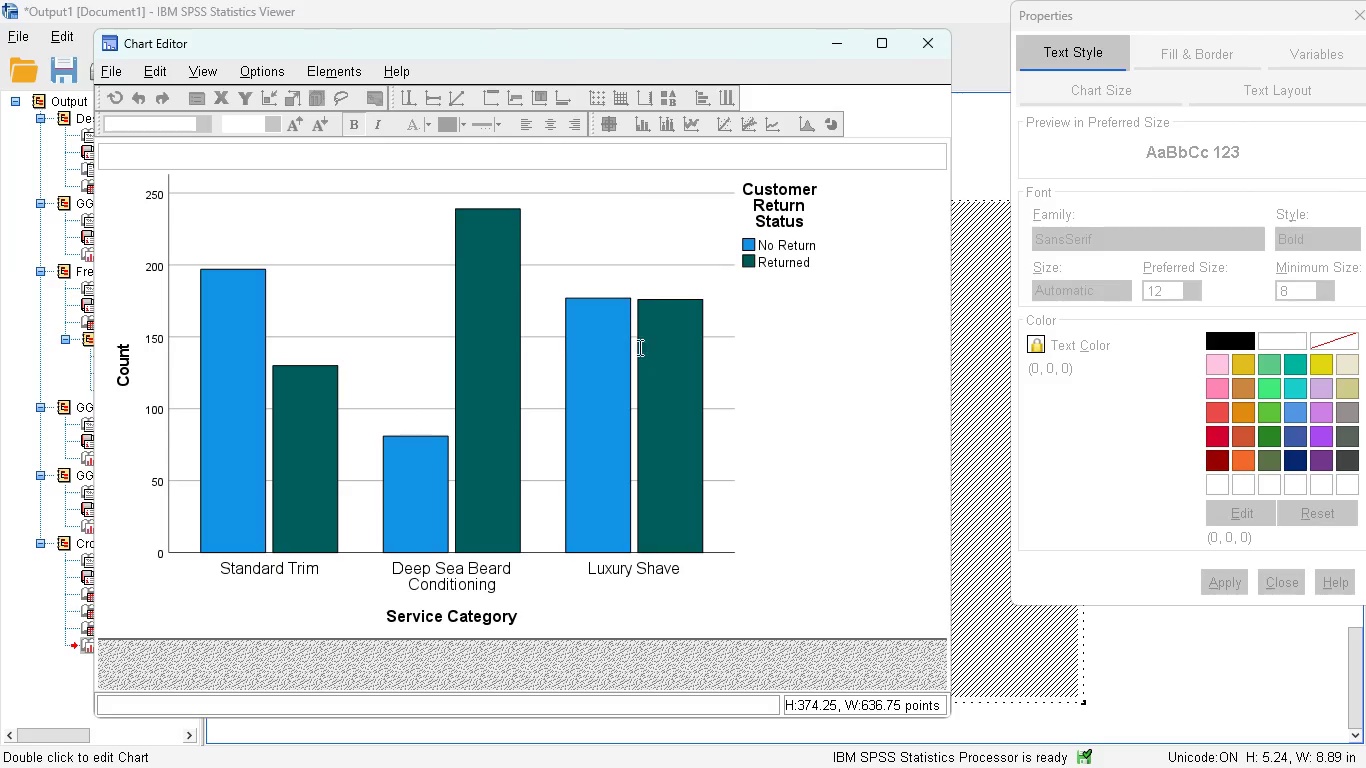 
wait(13.89)
 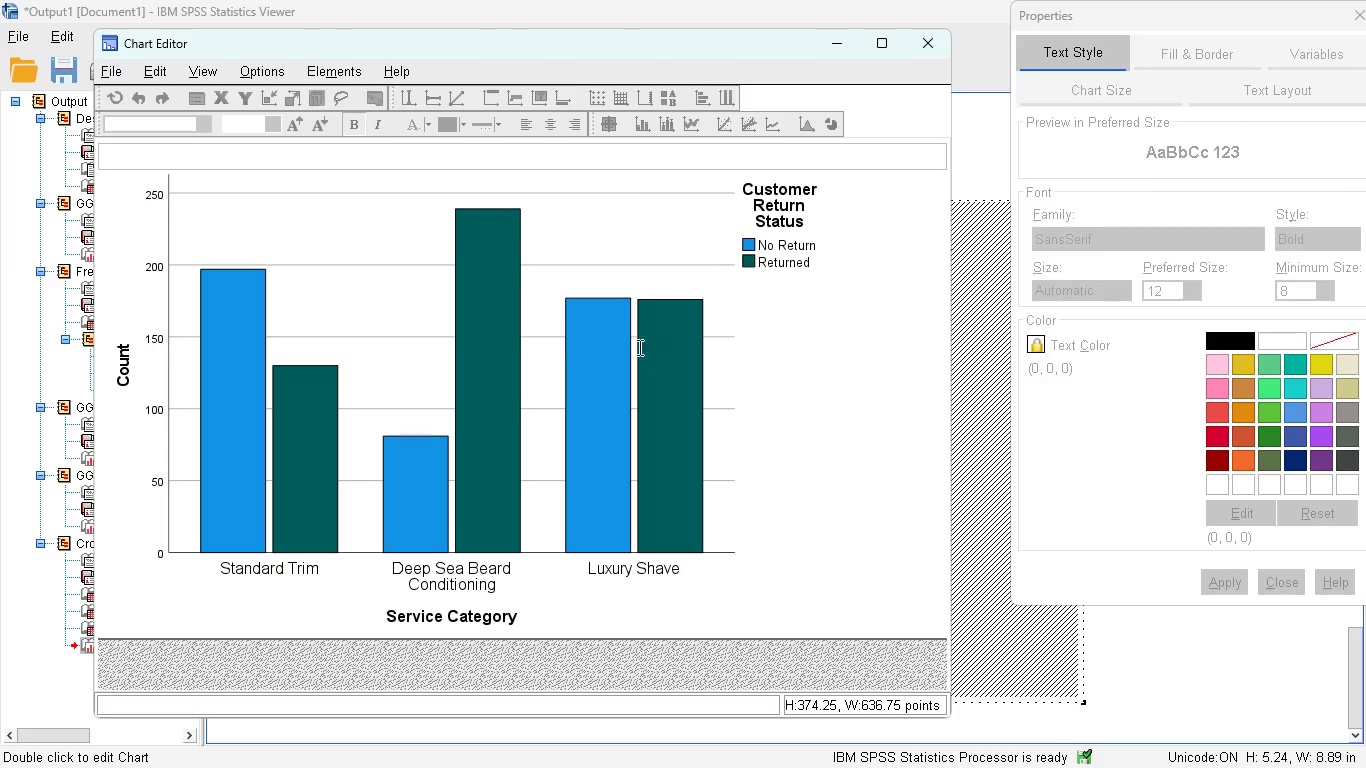 
type(differenc)
key(Backspace)
type(t service category and )
 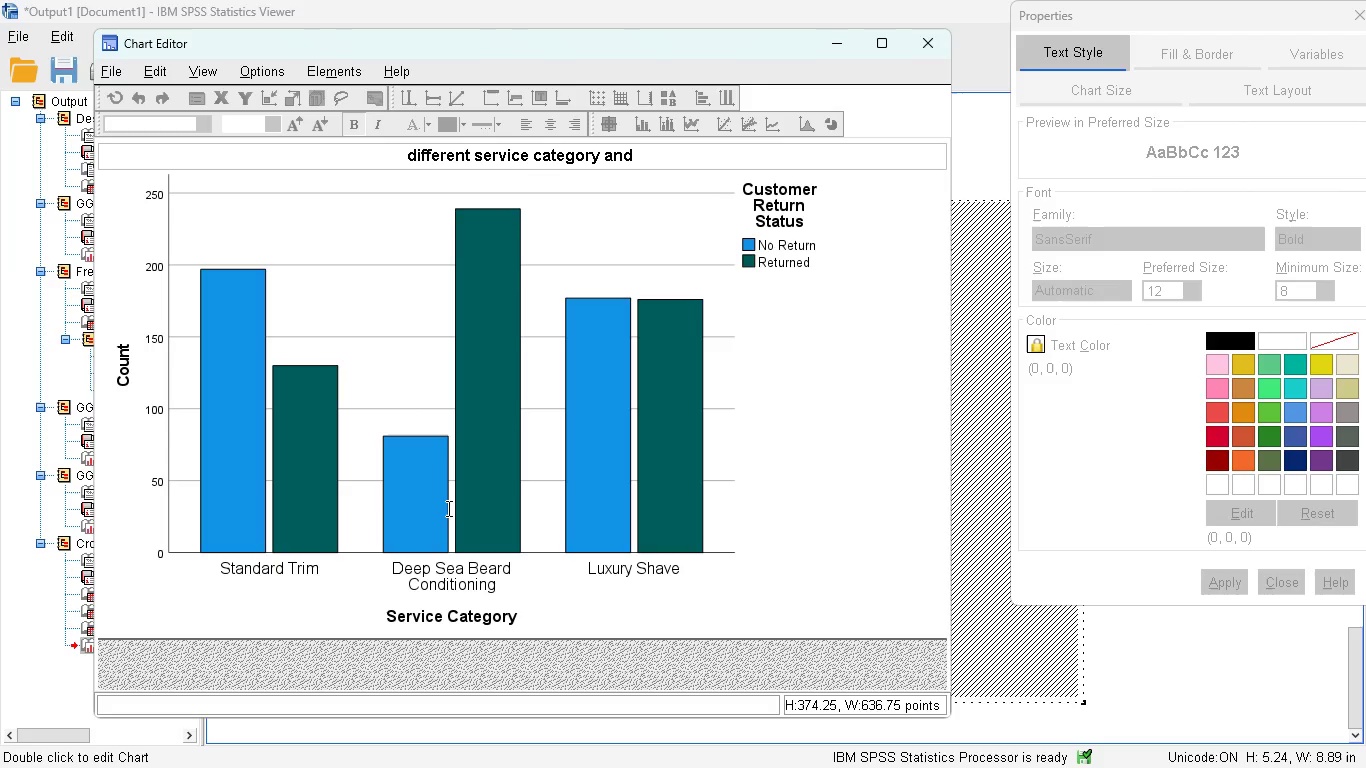 
type(customer eturn status)
 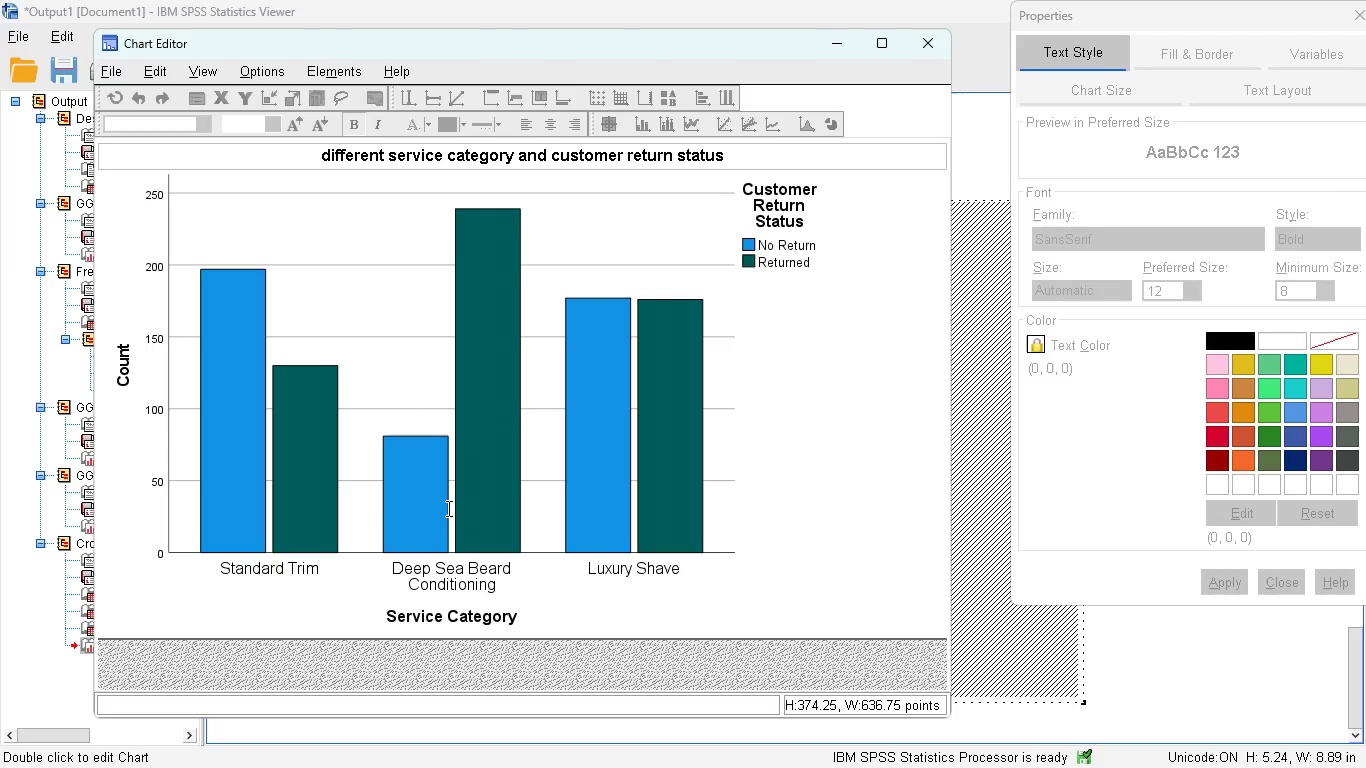 
wait(11.0)
 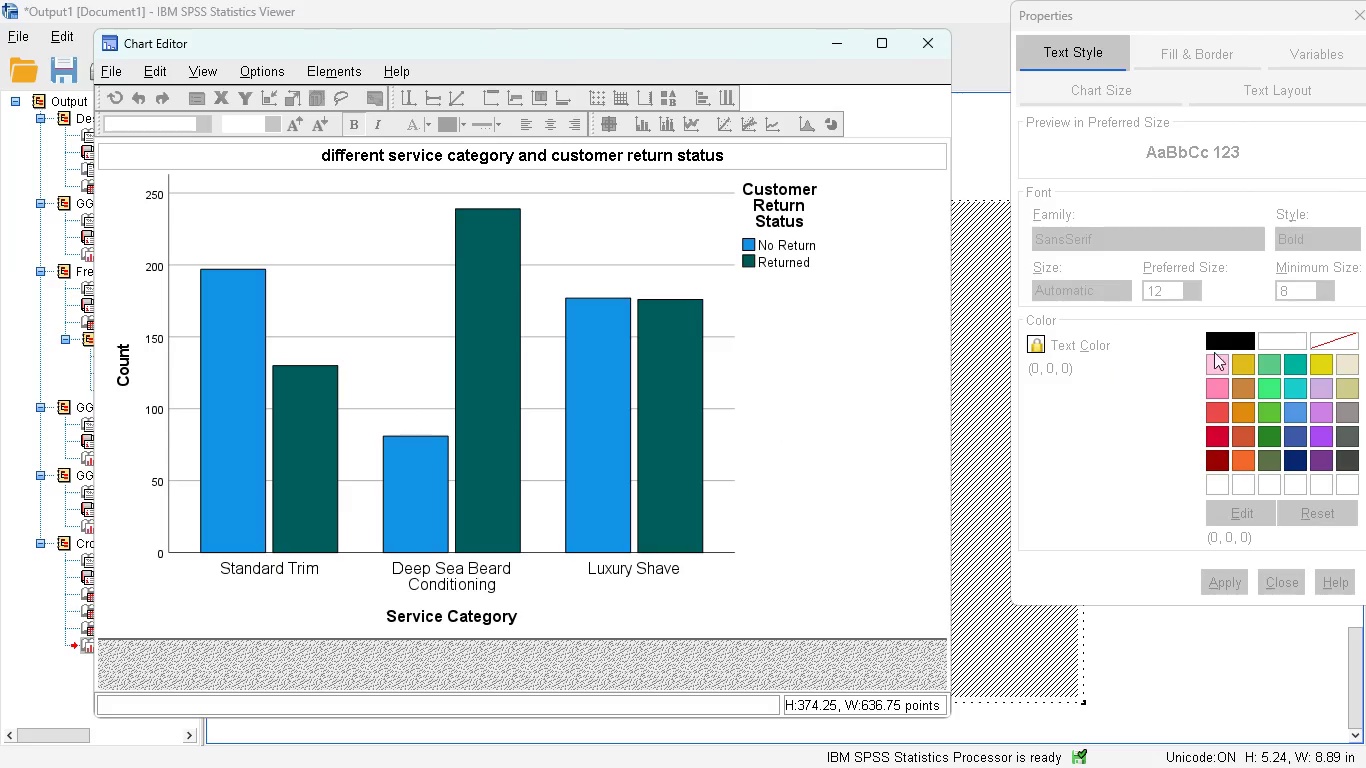 
left_click([750, 240])
 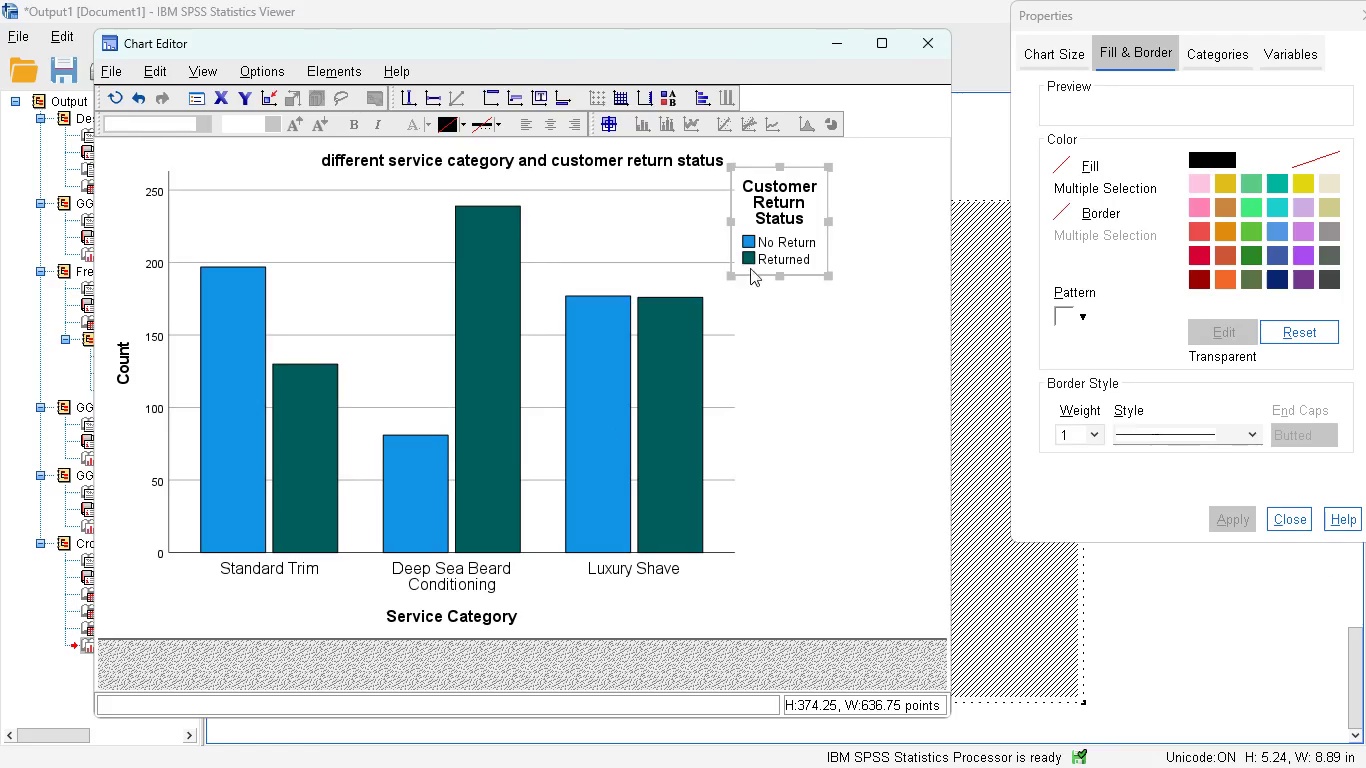 
left_click([752, 242])
 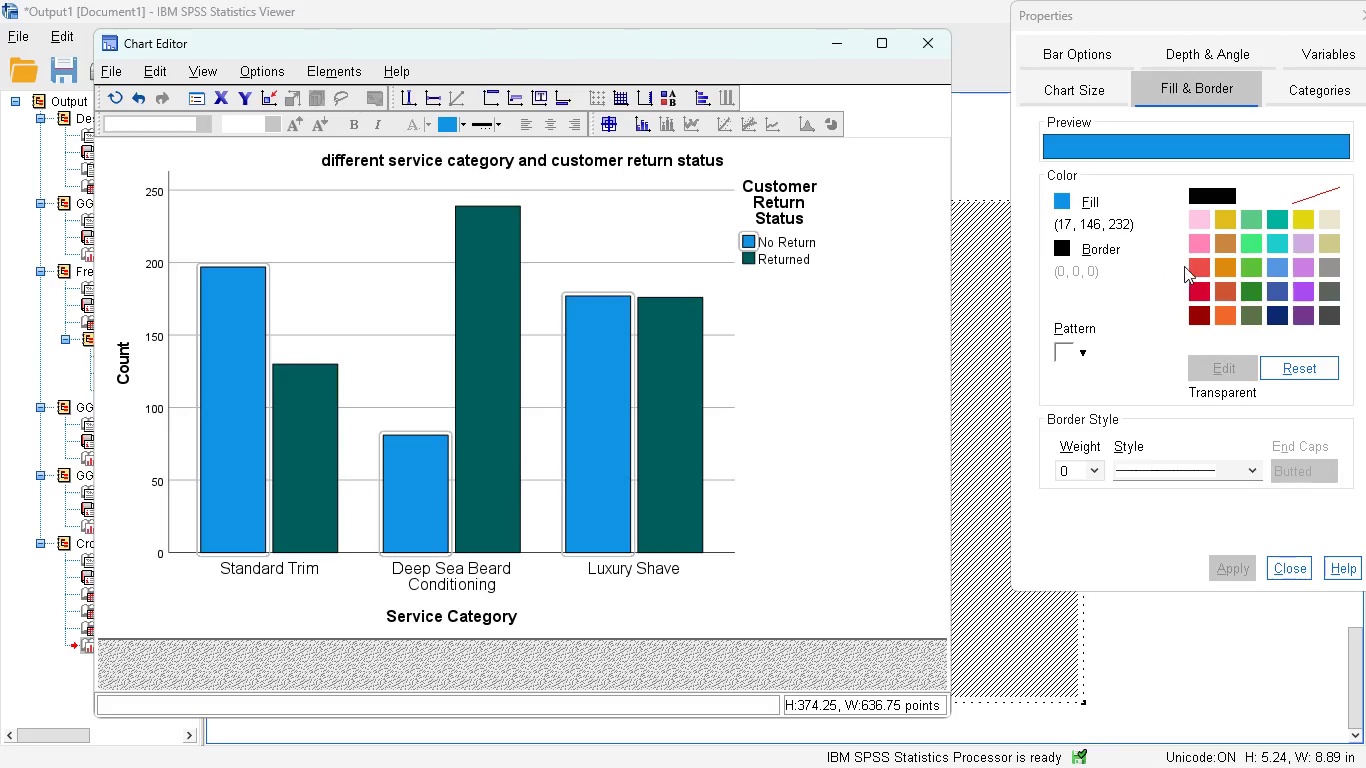 
wait(5.7)
 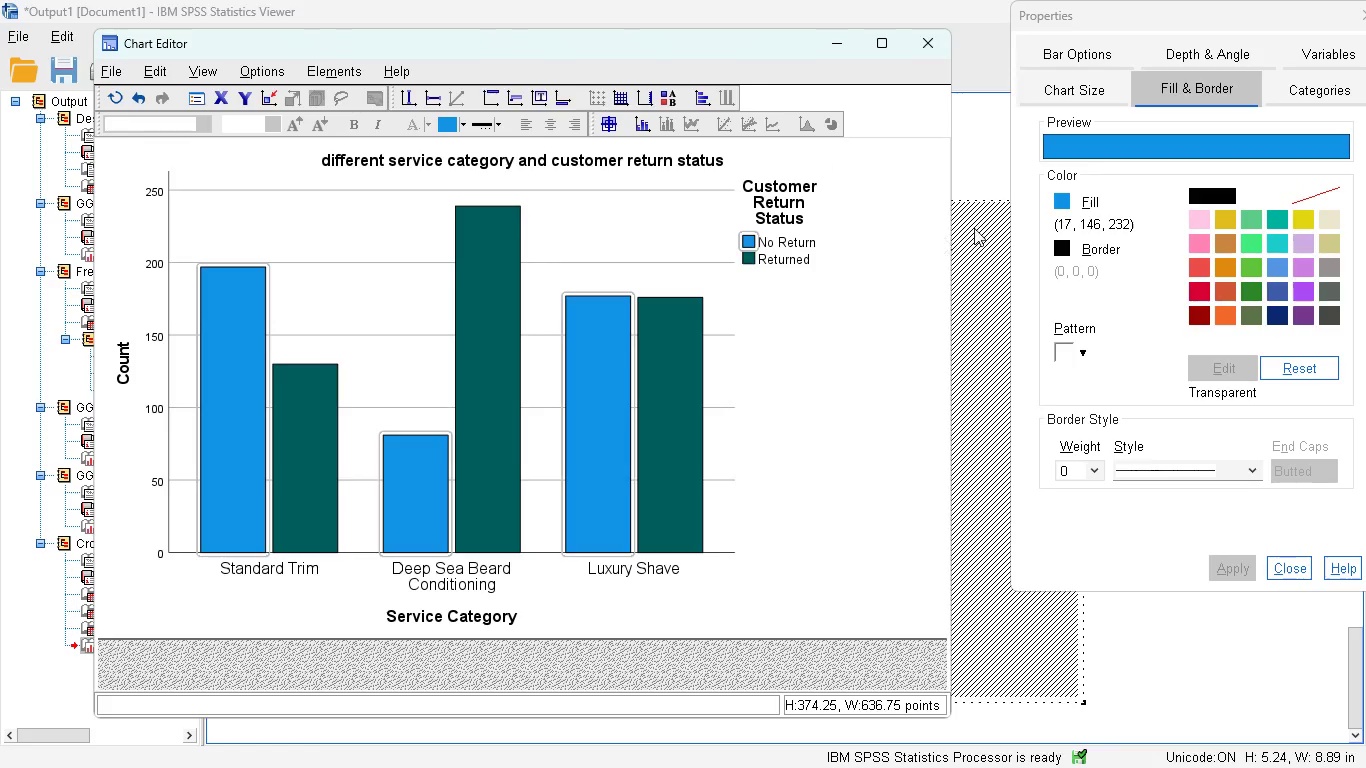 
left_click([1205, 284])
 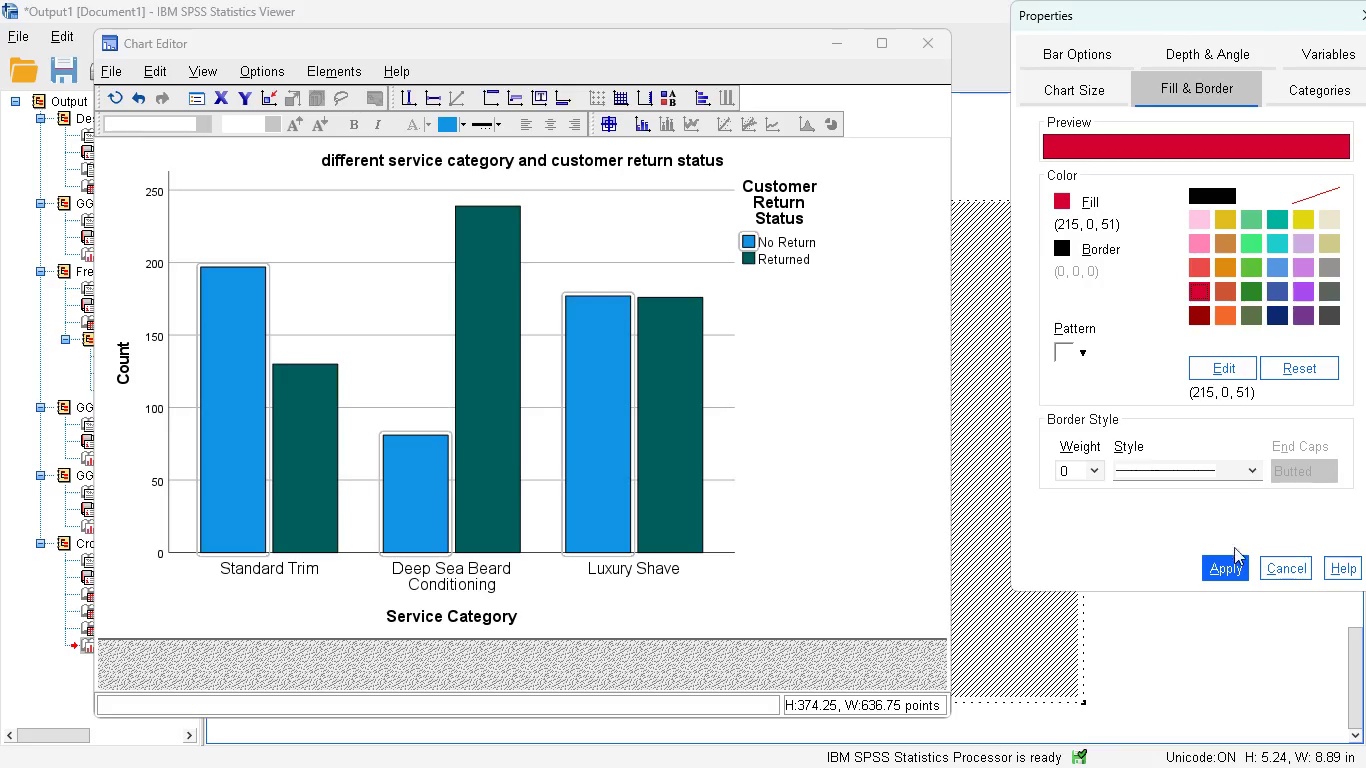 
left_click([1230, 564])
 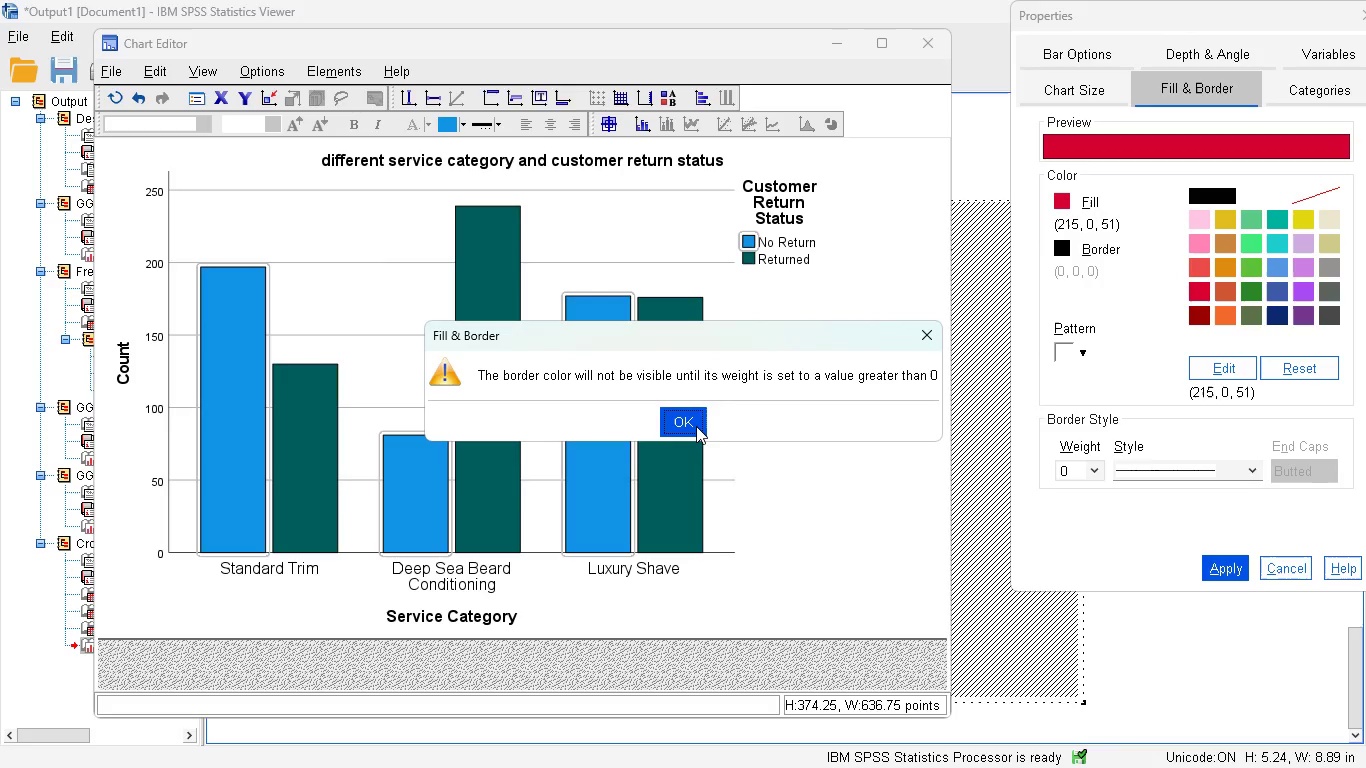 
wait(8.64)
 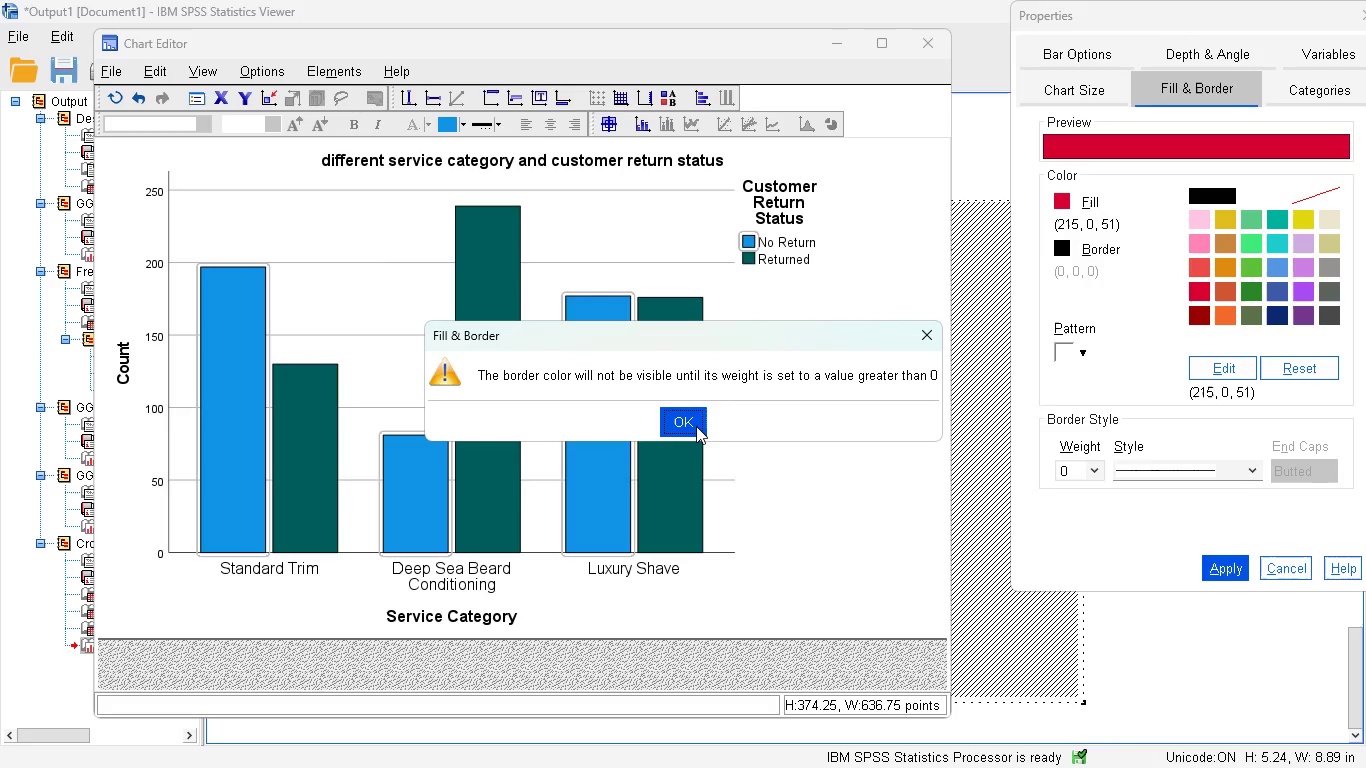 
left_click([686, 425])
 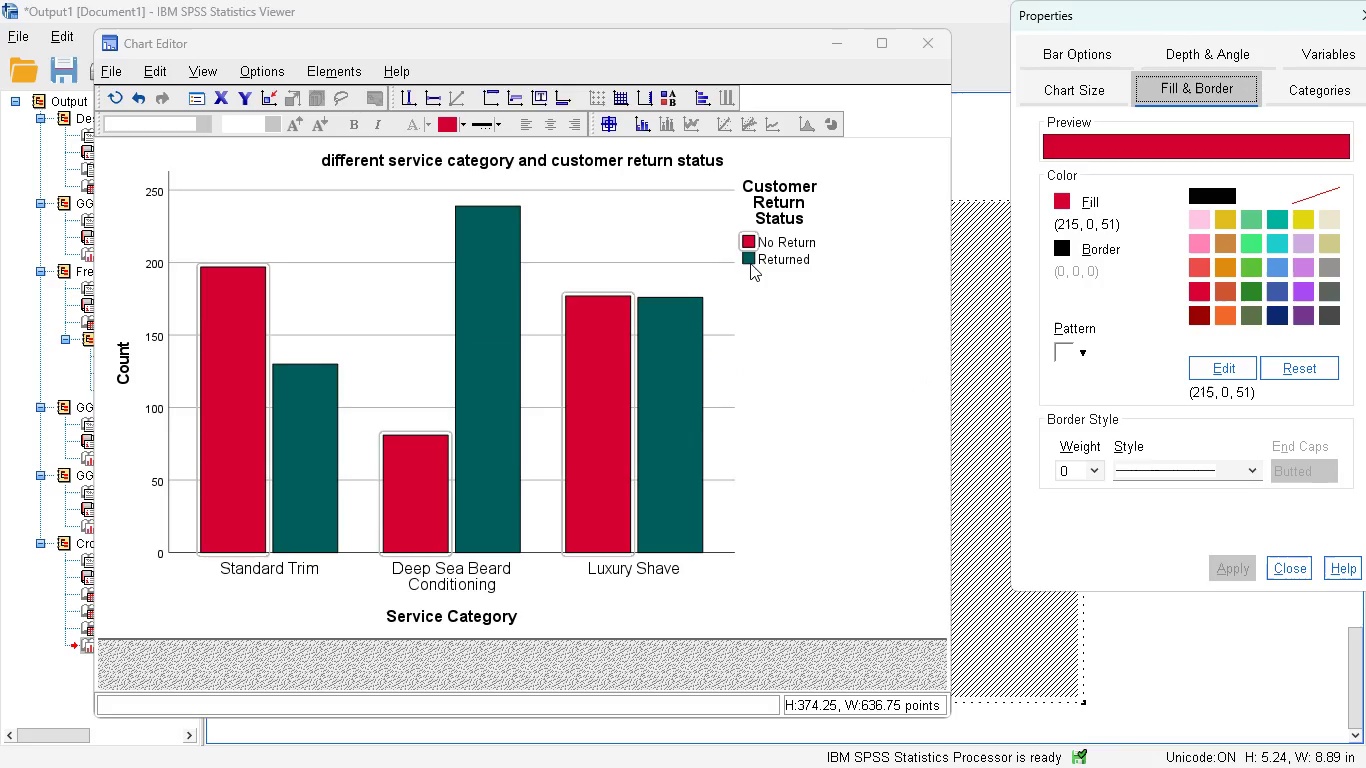 
left_click([748, 258])
 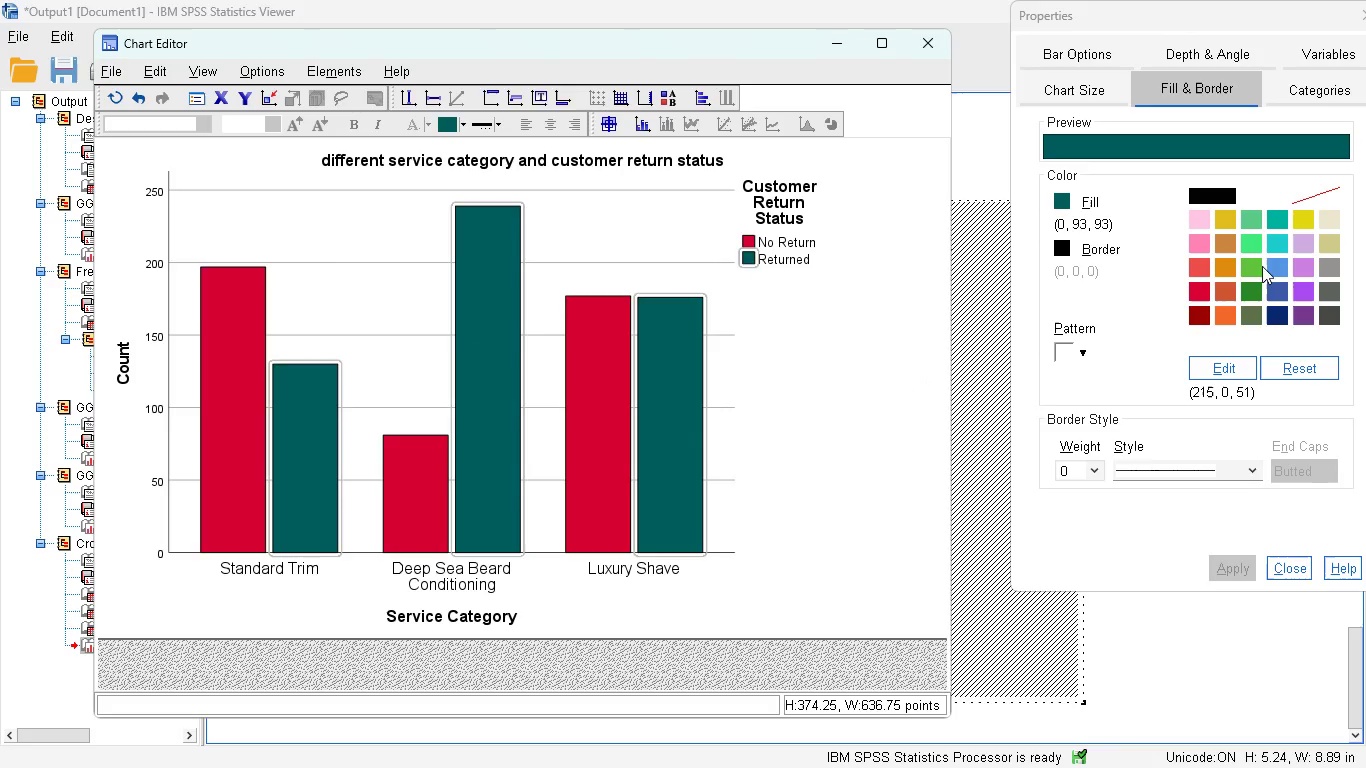 
left_click([1245, 270])
 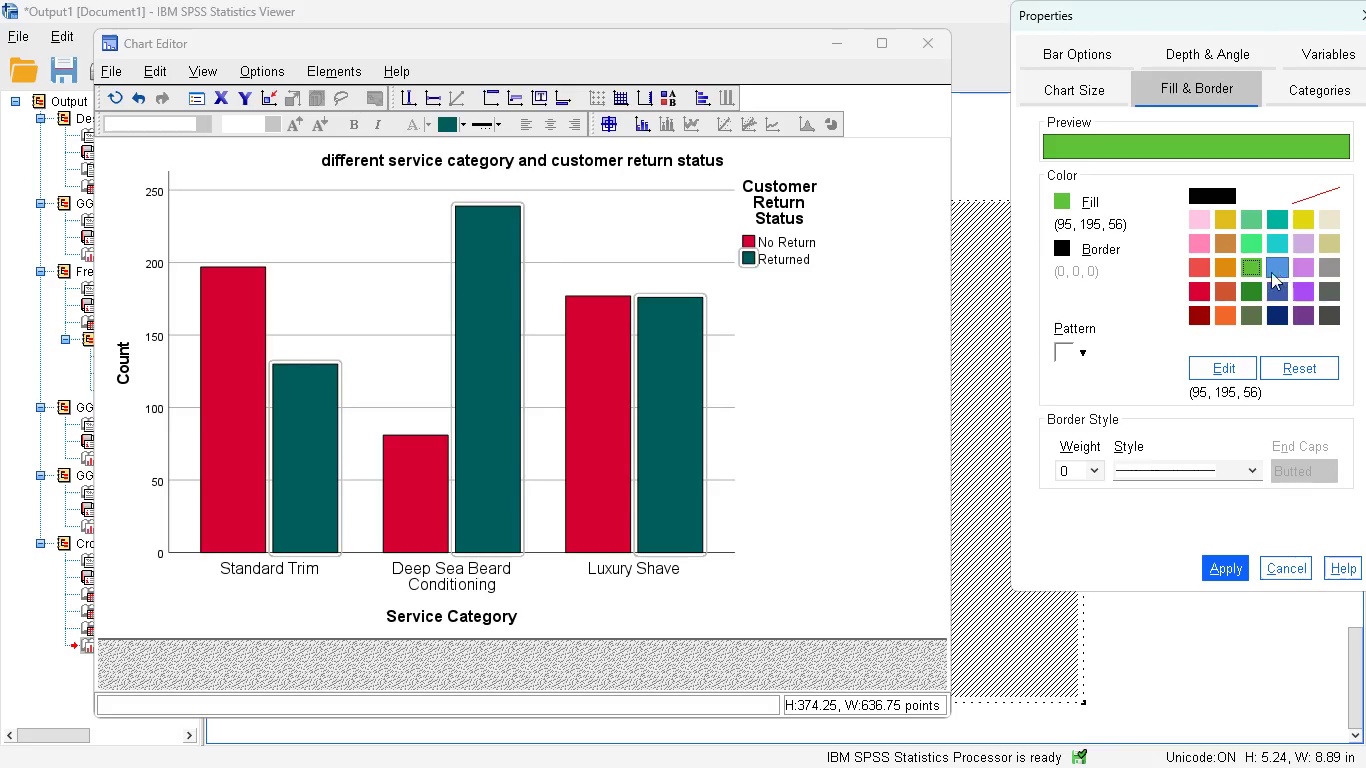 
left_click([1255, 287])
 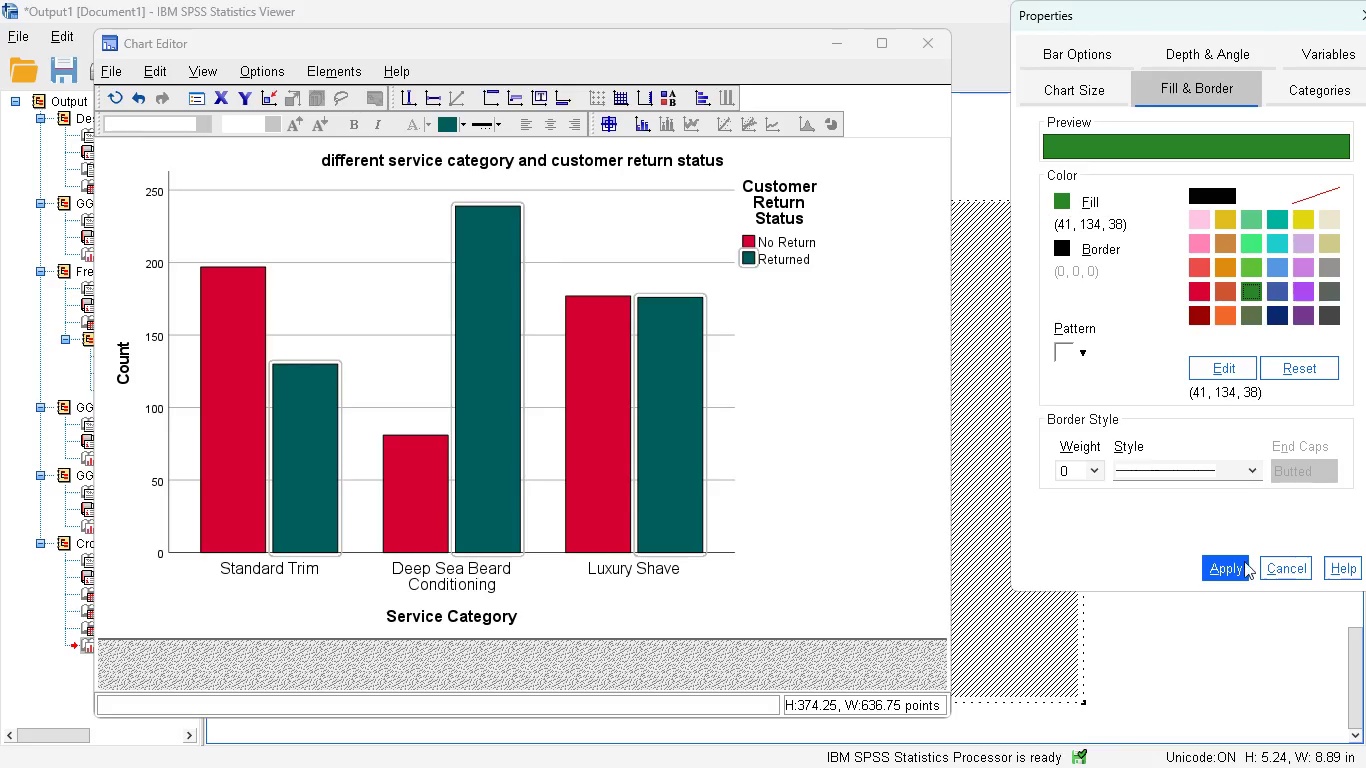 
left_click([1228, 567])
 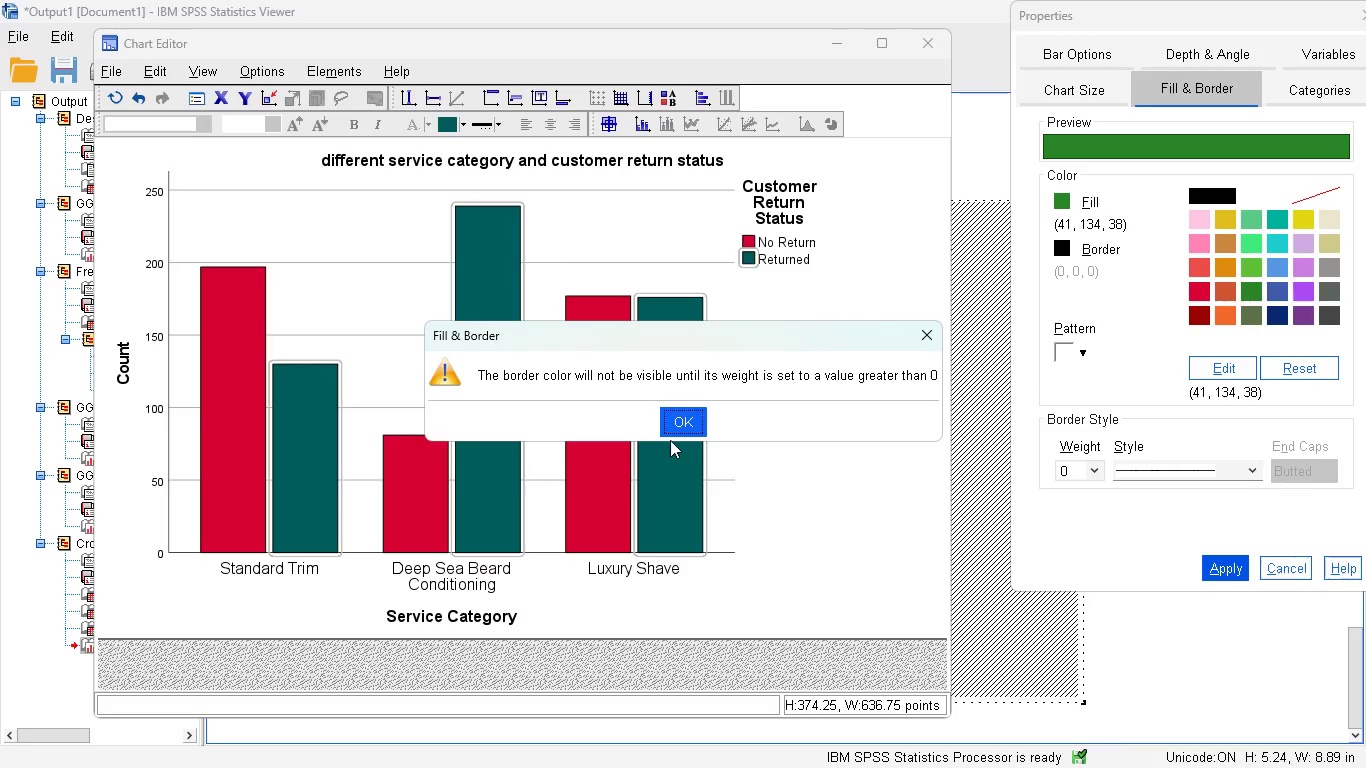 
left_click([678, 425])
 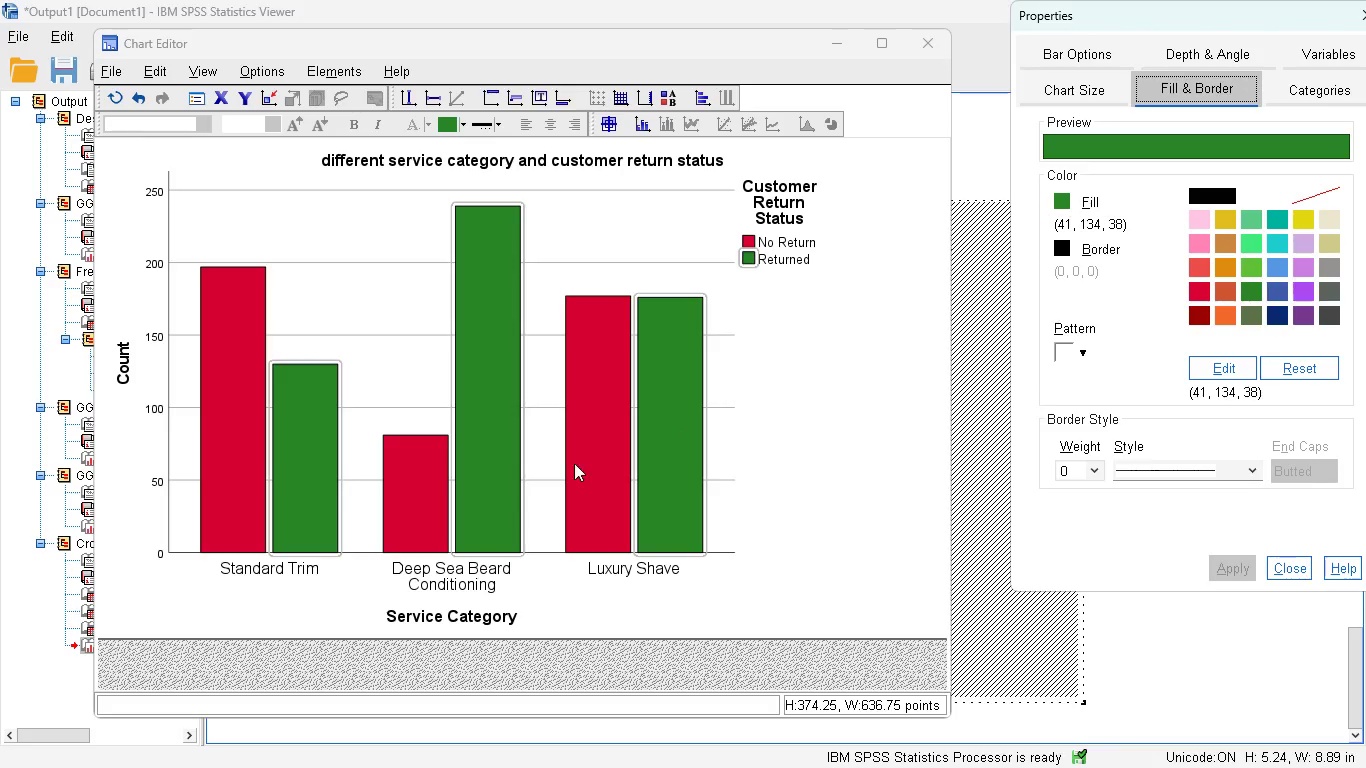 
scroll: coordinate [571, 464], scroll_direction: up, amount: 6.0
 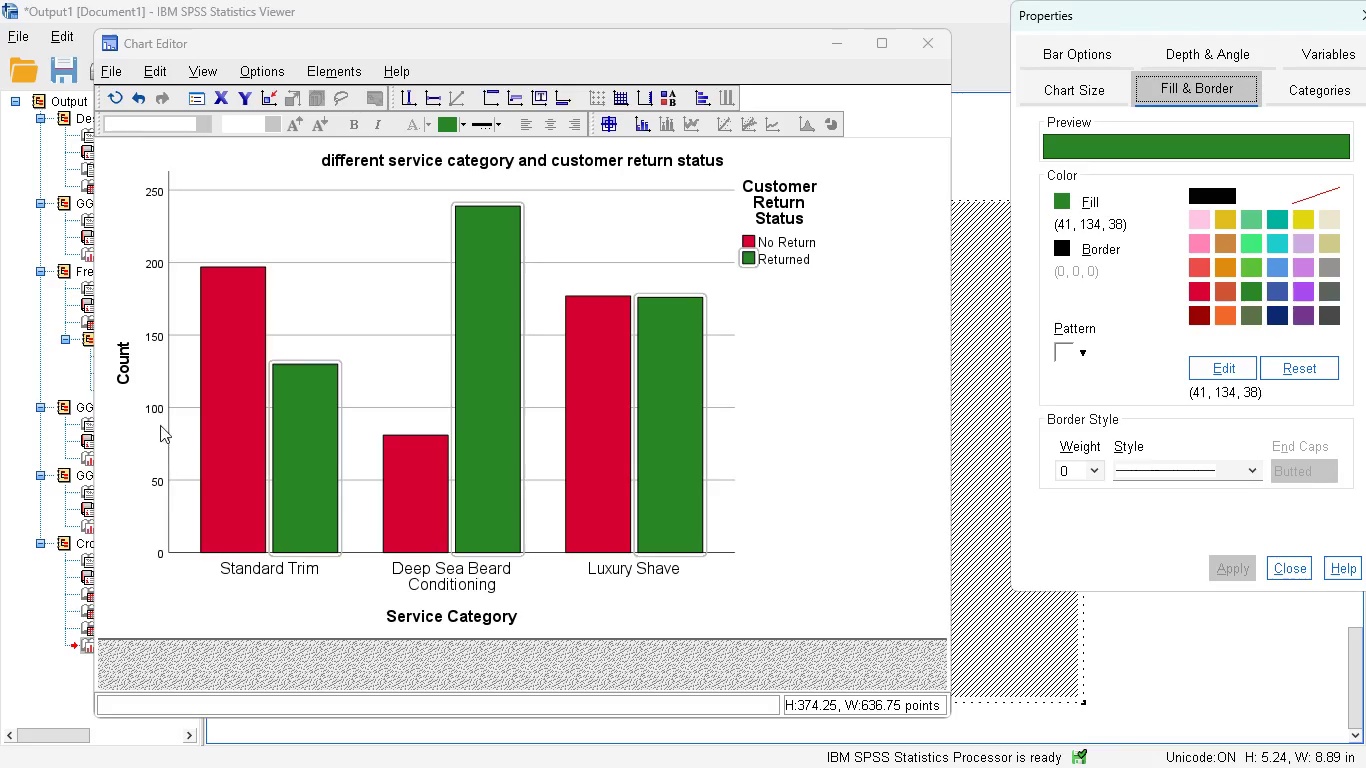 
wait(6.81)
 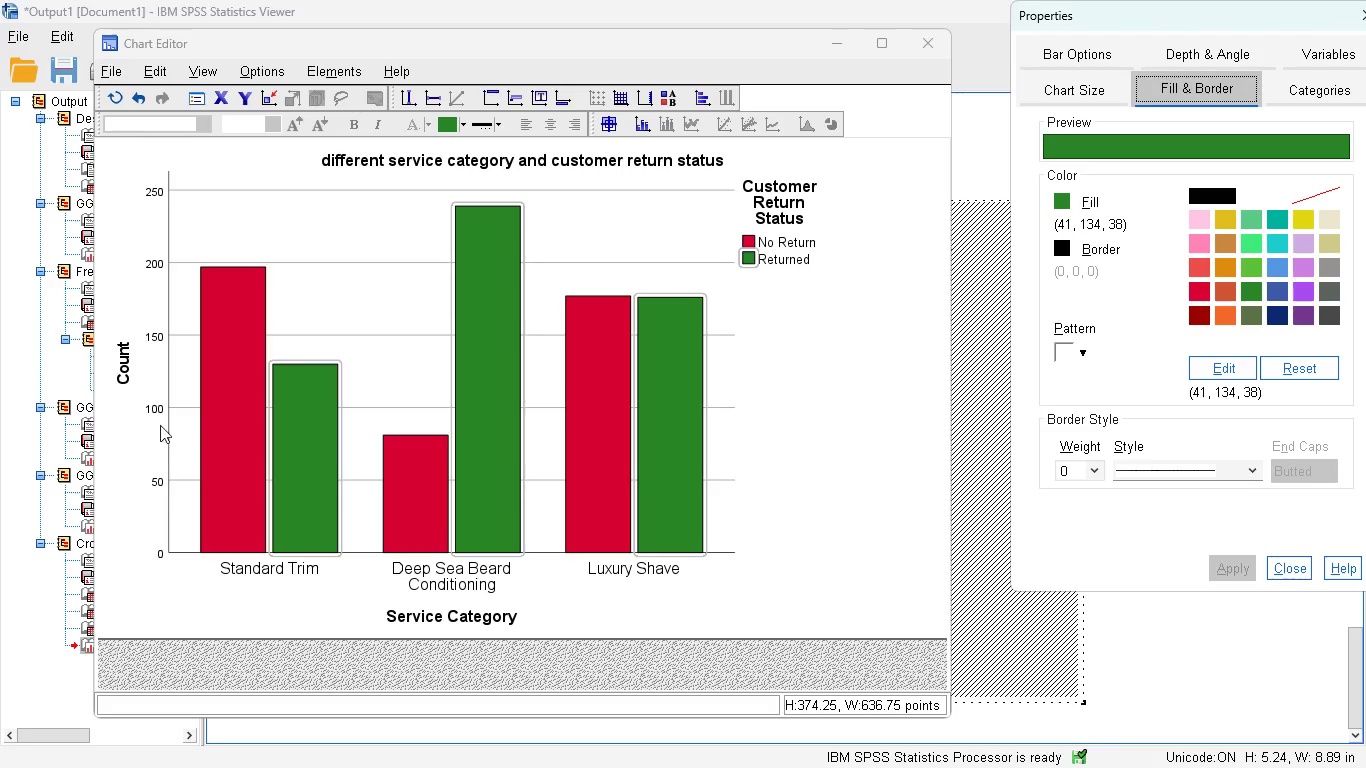 
double_click([123, 367])
 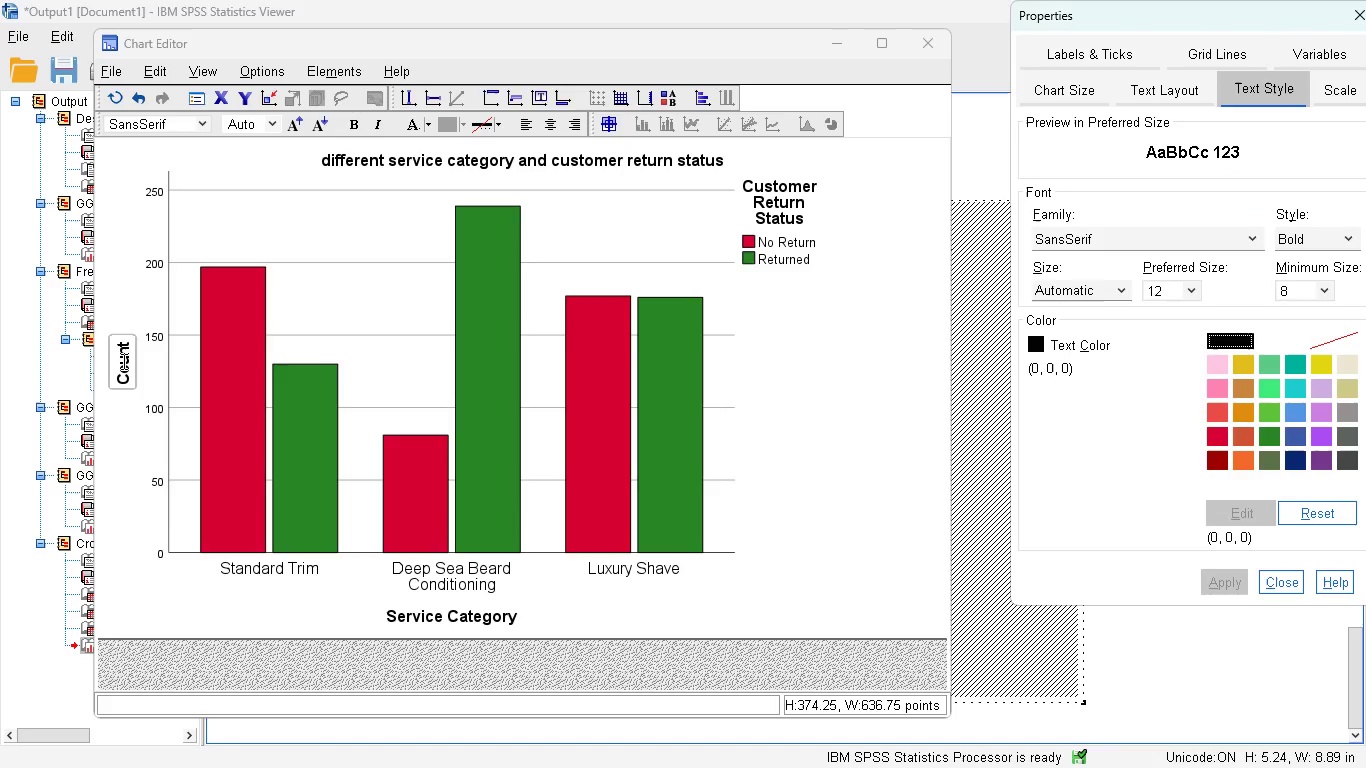 
left_click([122, 361])
 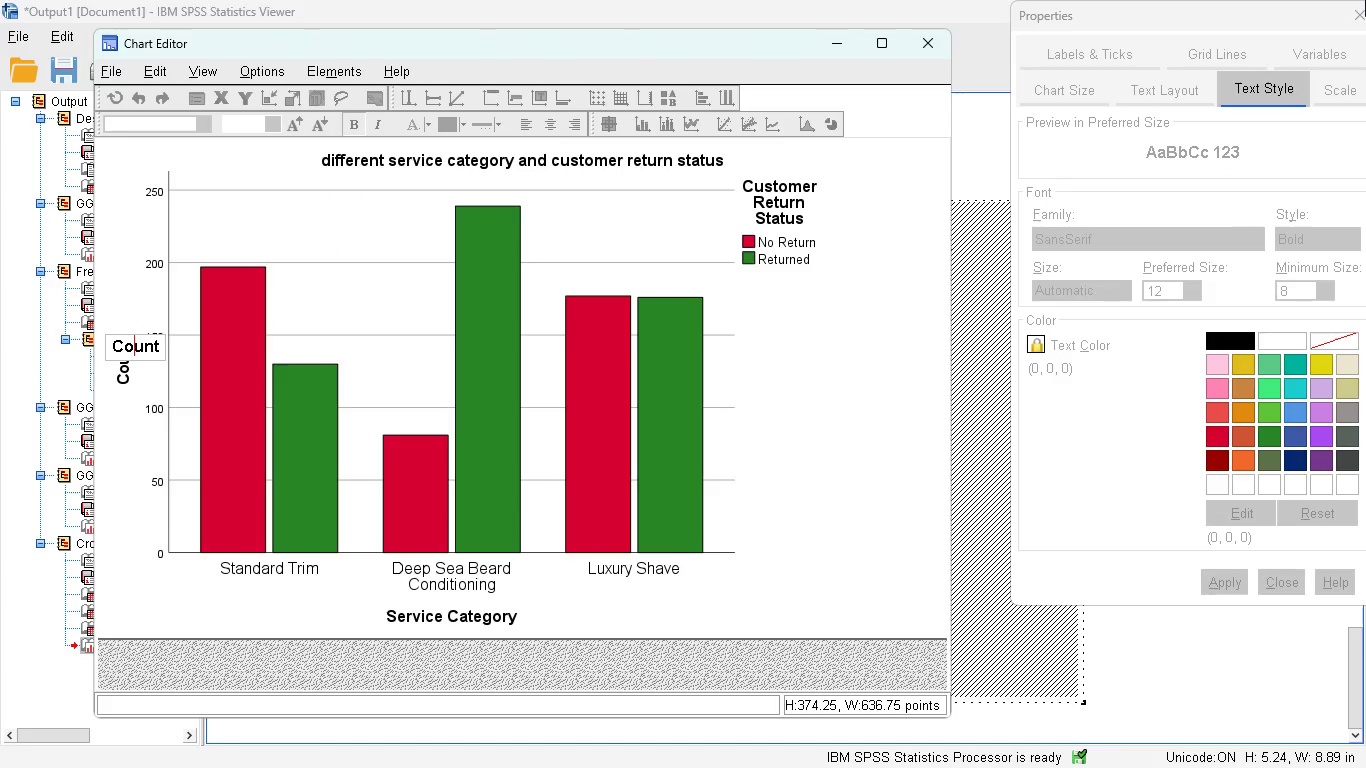 
hold_key(key=ArrowRight, duration=0.8)
 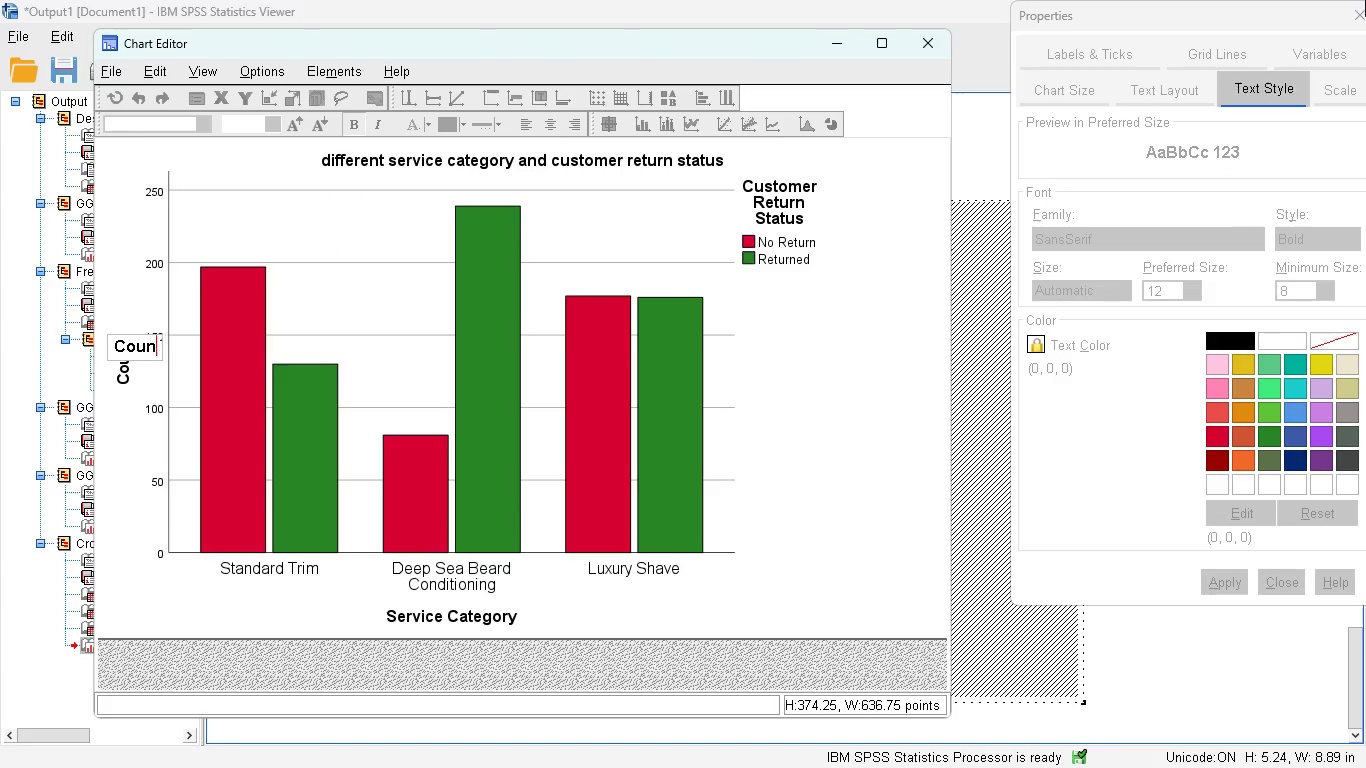 
hold_key(key=Backspace, duration=0.81)
 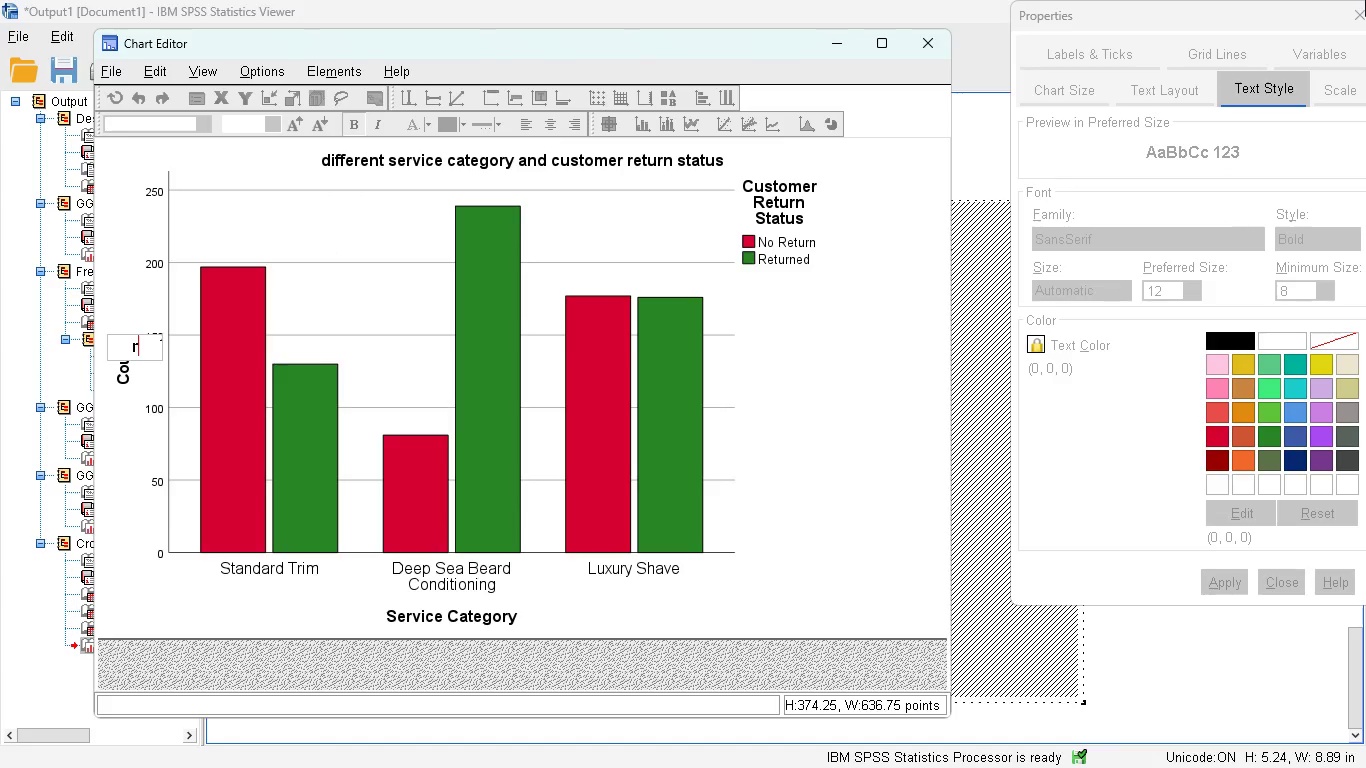 
type(retur)
 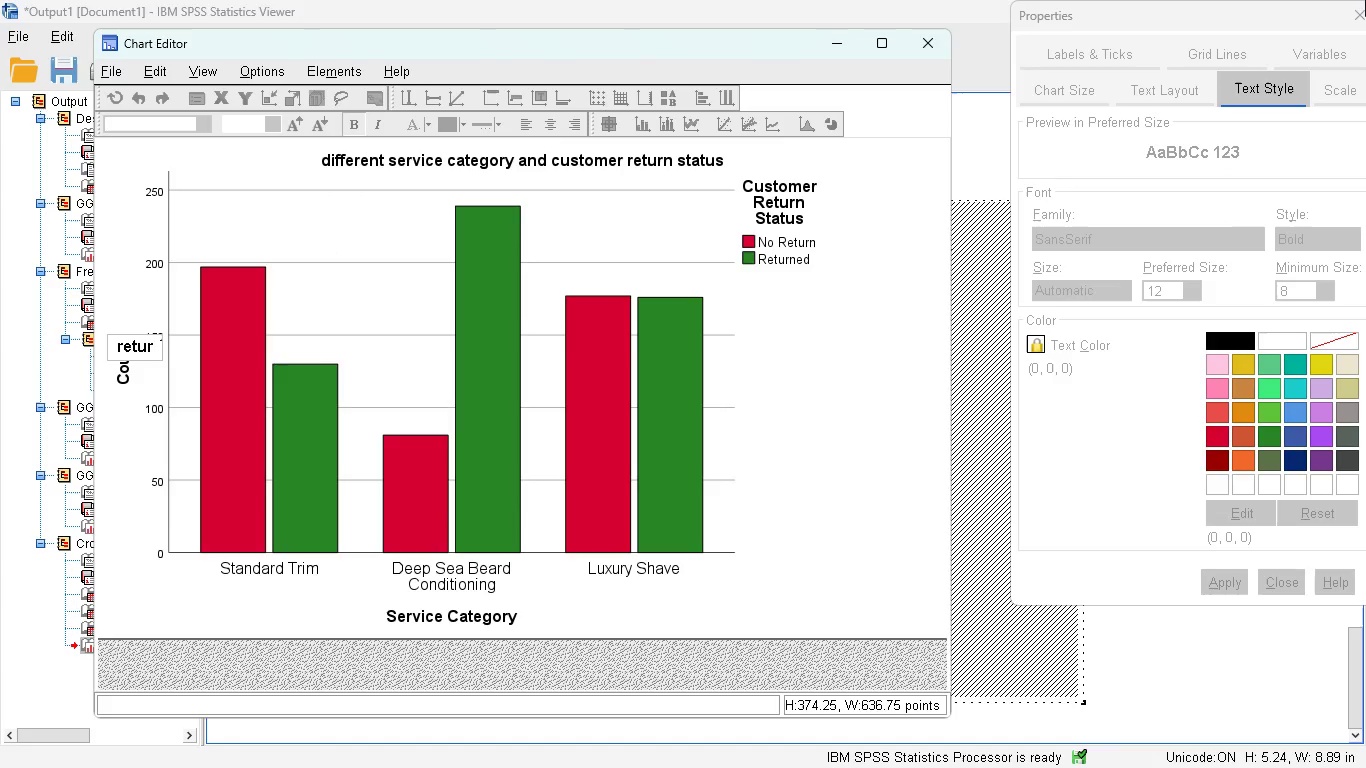 
key(Backspace)
key(Backspace)
key(Backspace)
key(Backspace)
key(Backspace)
type(customer count)
 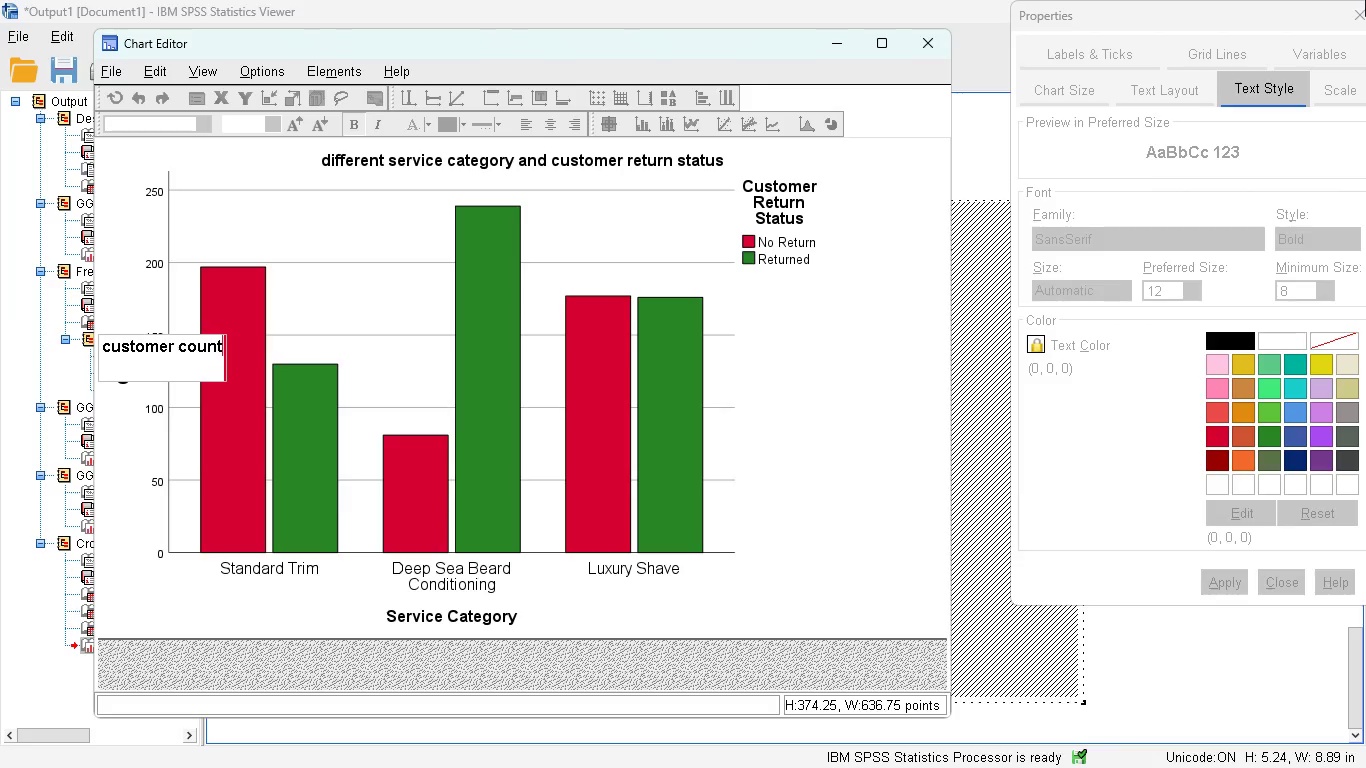 
key(Enter)
 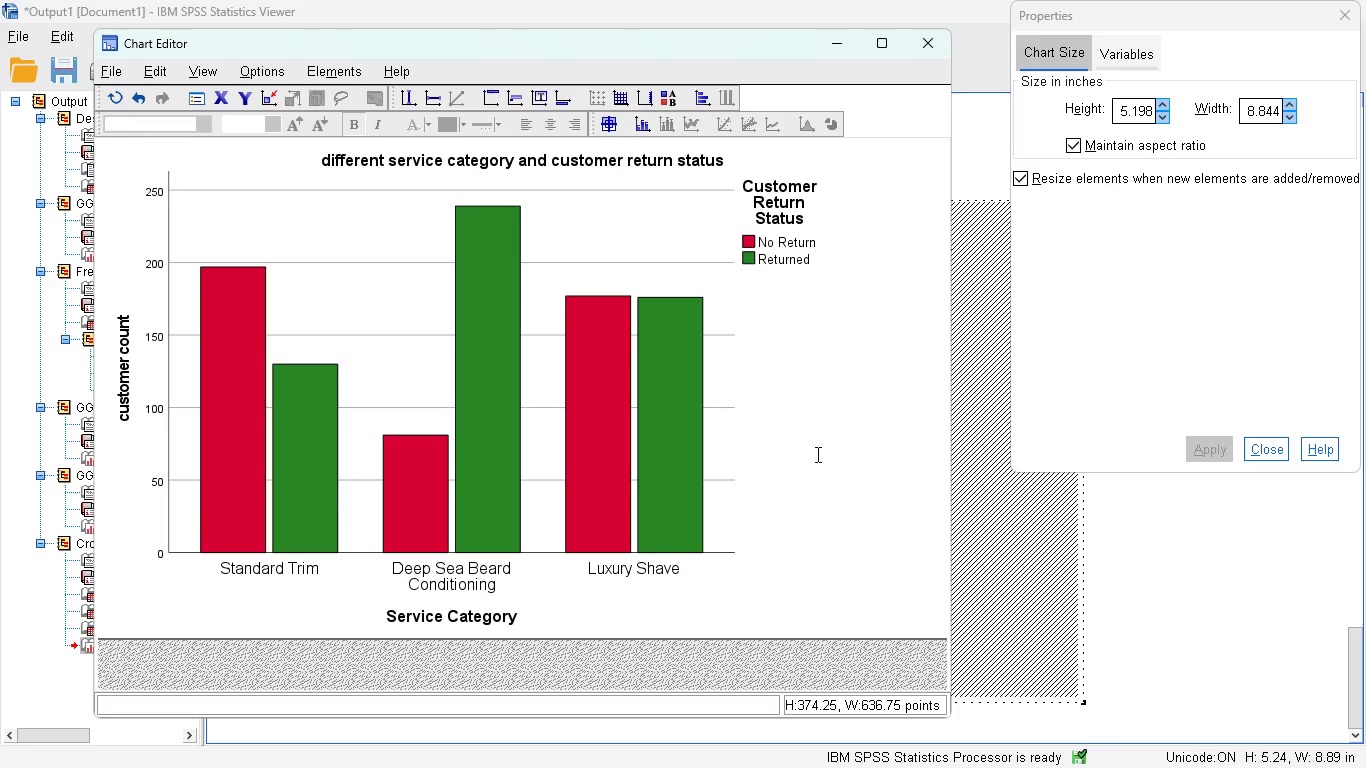 
wait(8.97)
 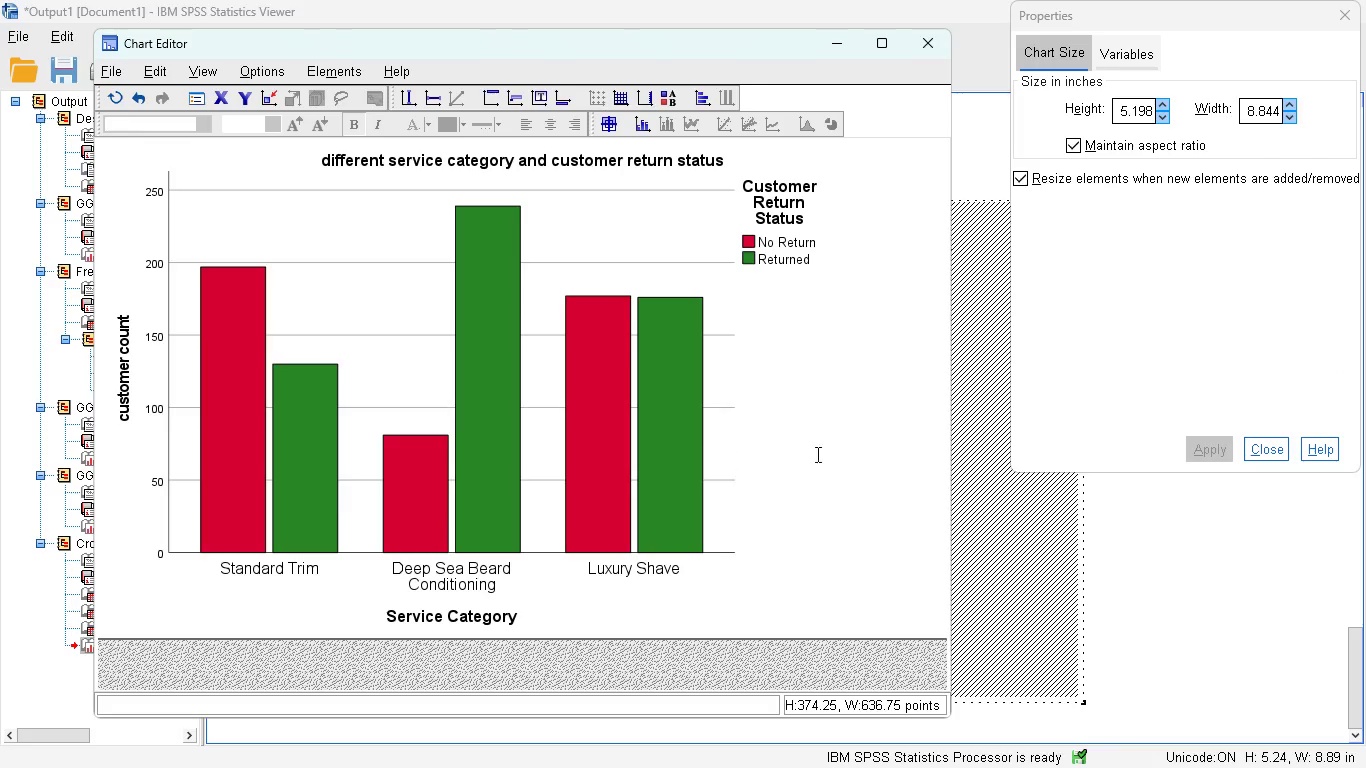 
left_click([926, 50])
 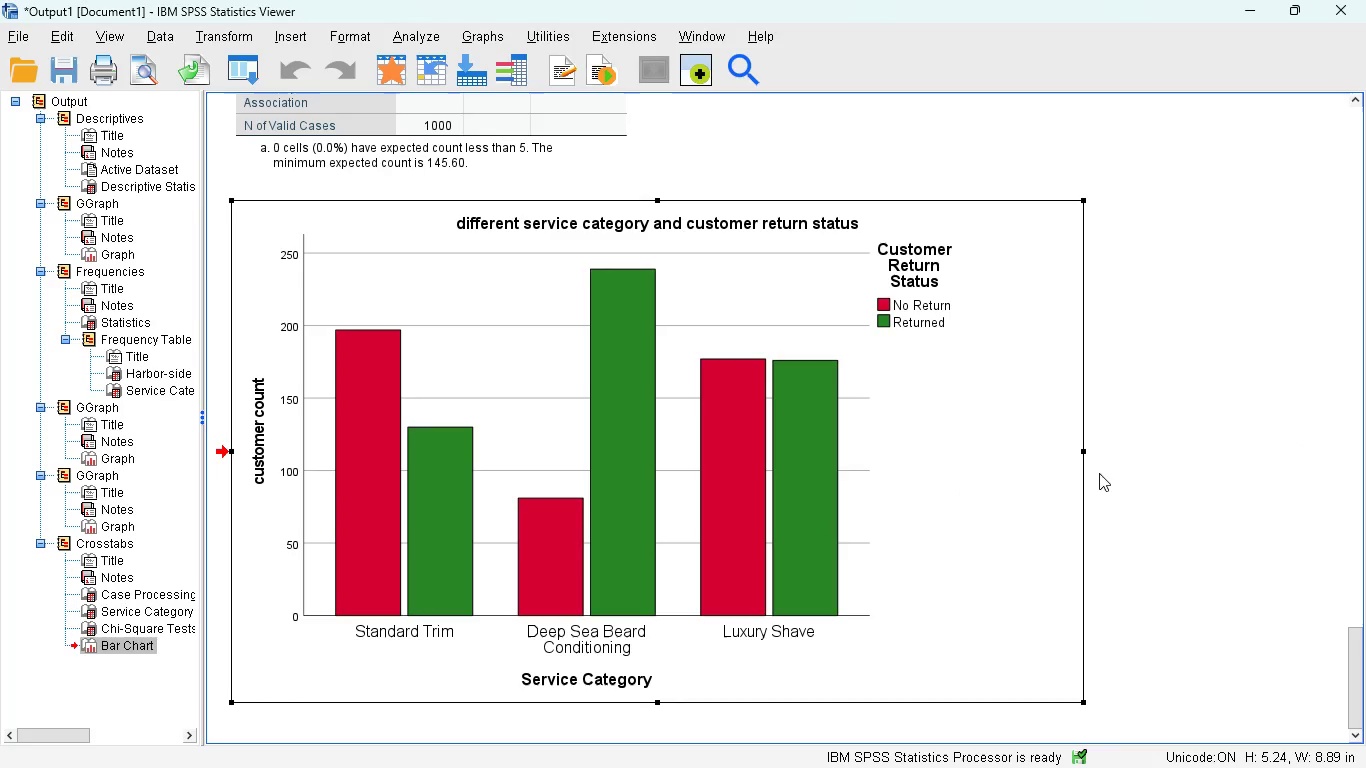 
scroll: coordinate [1056, 484], scroll_direction: down, amount: 3.0
 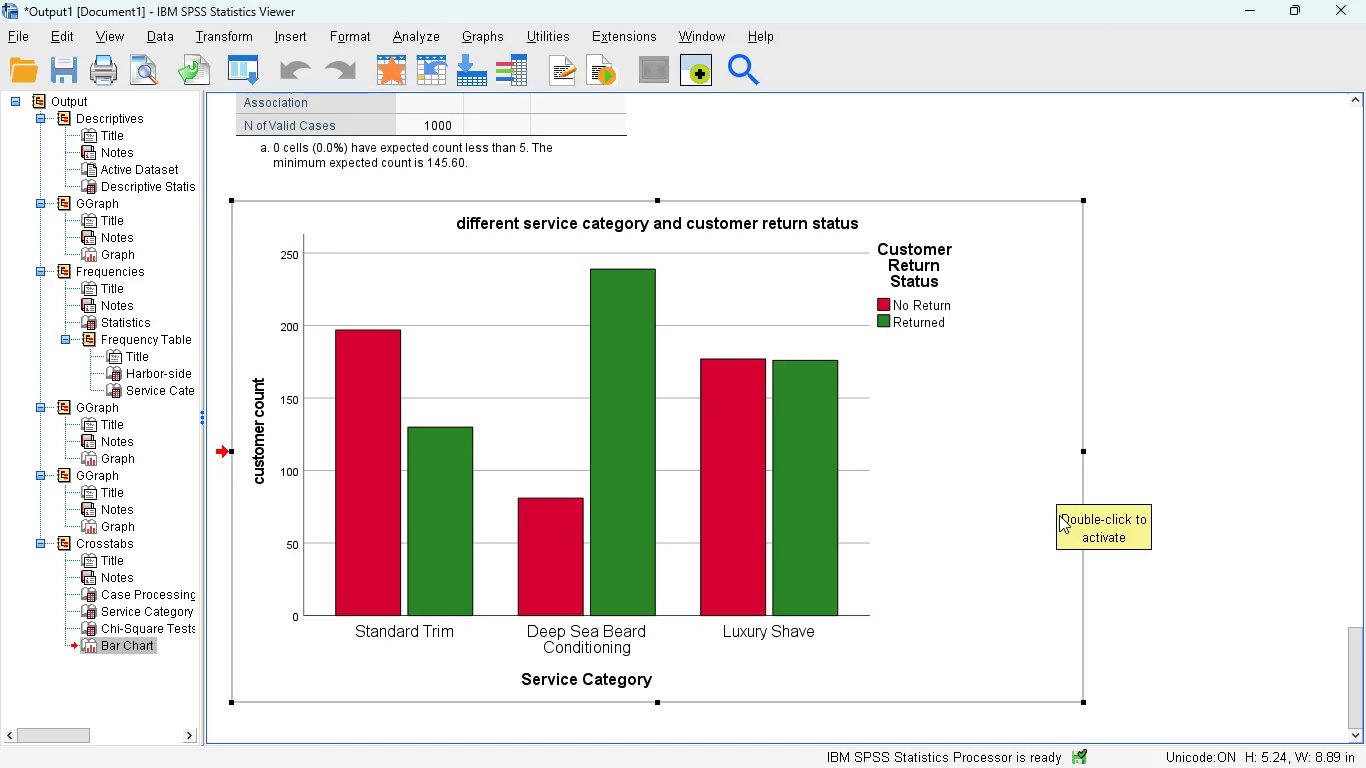 
wait(10.7)
 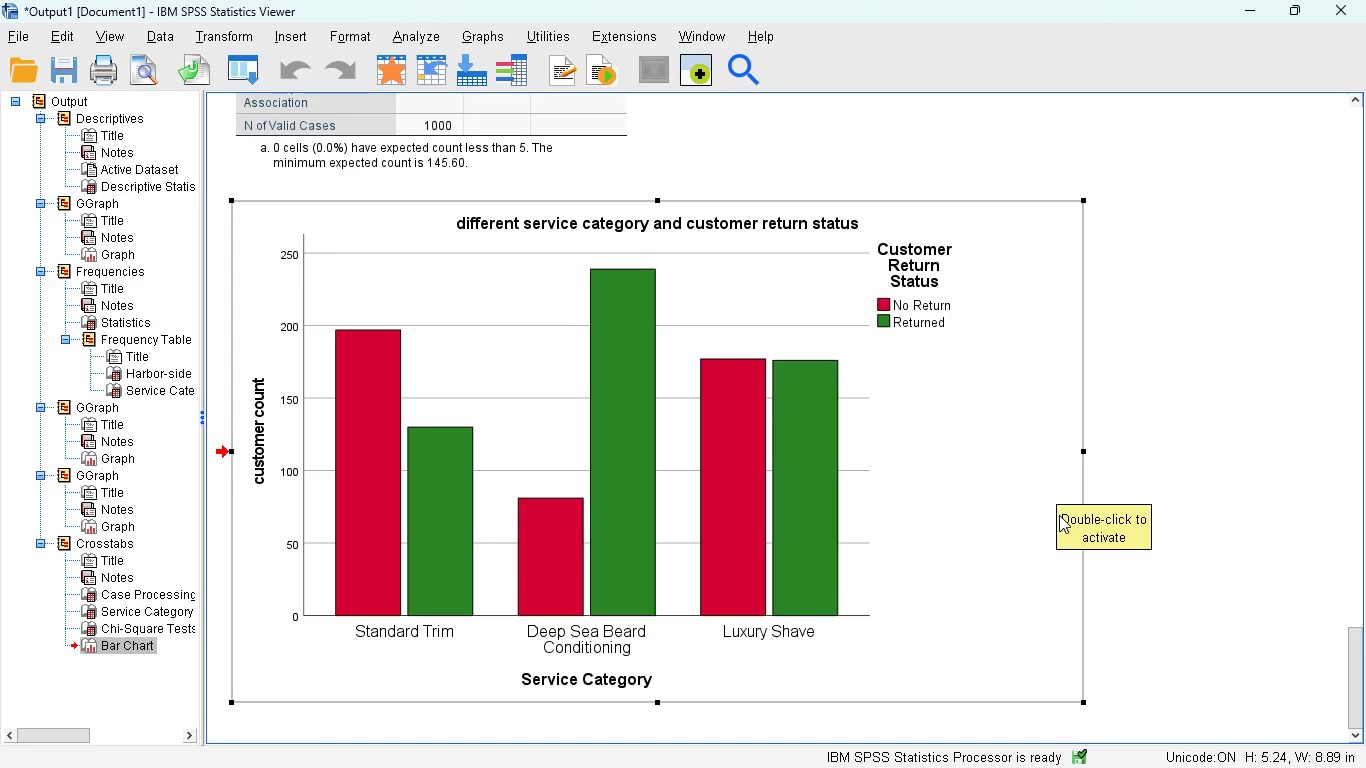 
scroll: coordinate [989, 468], scroll_direction: up, amount: 13.0
 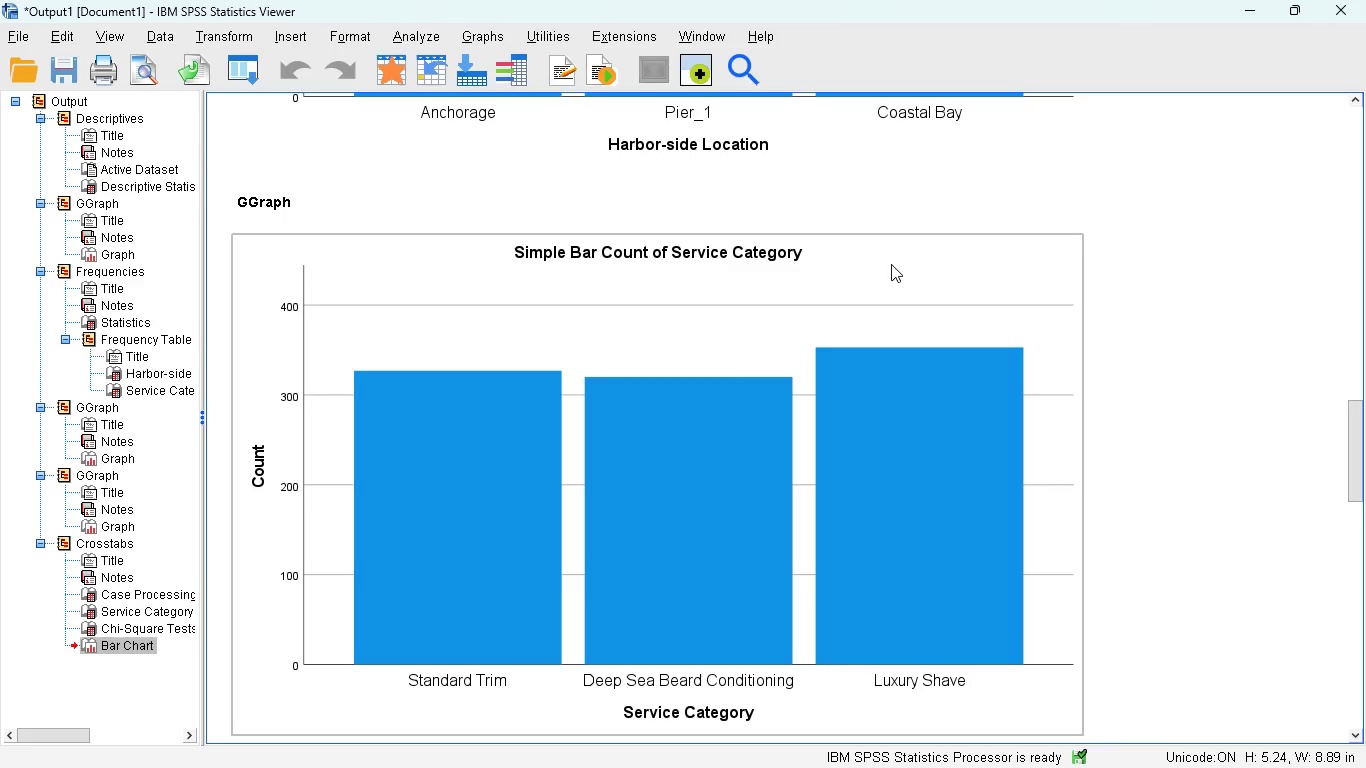 
wait(6.64)
 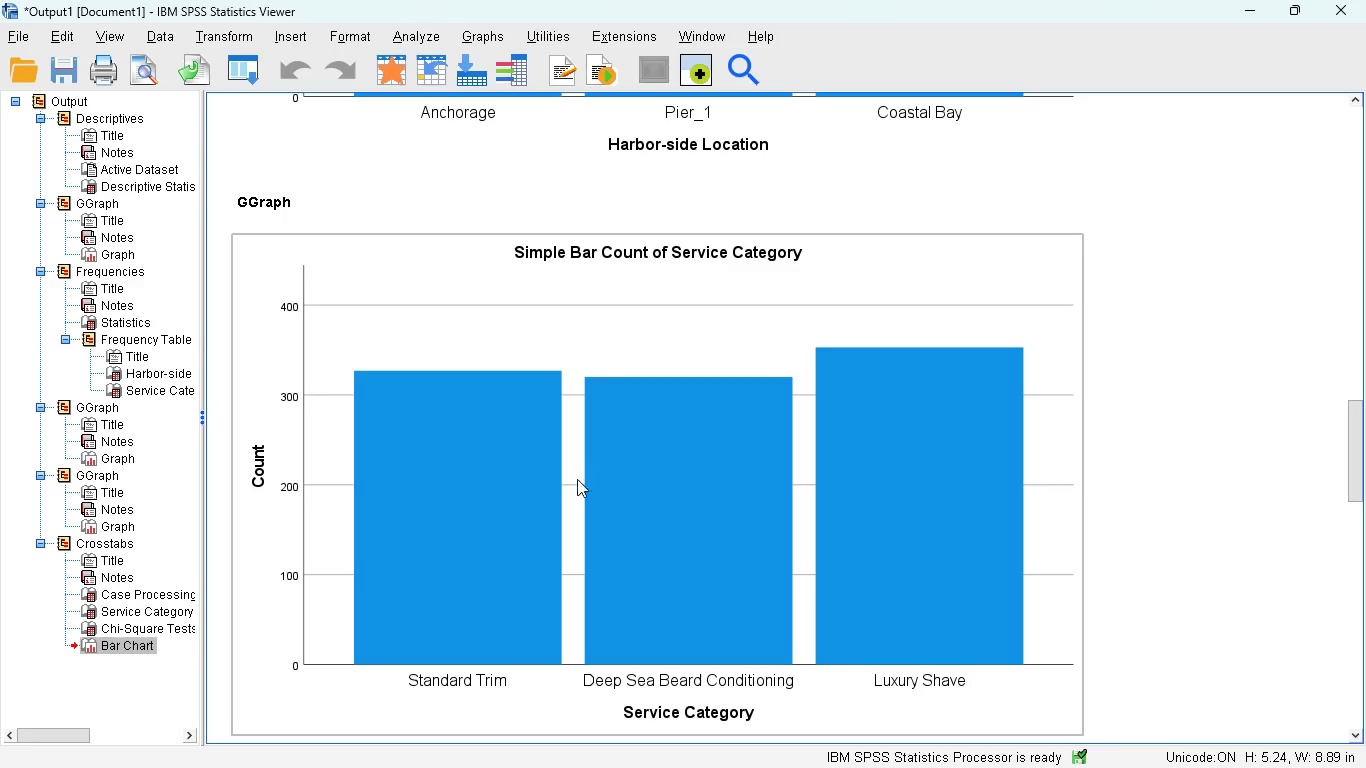 
left_click([894, 268])
 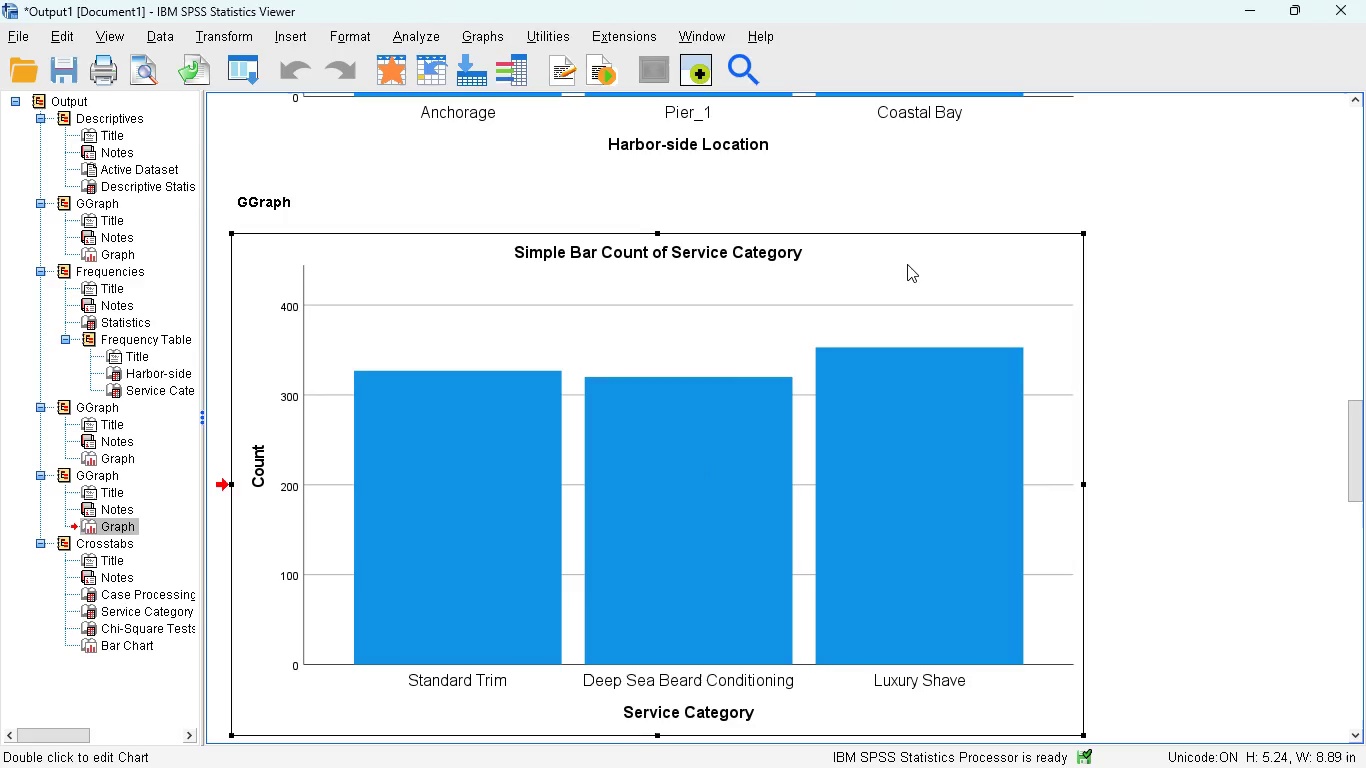 
double_click([907, 264])
 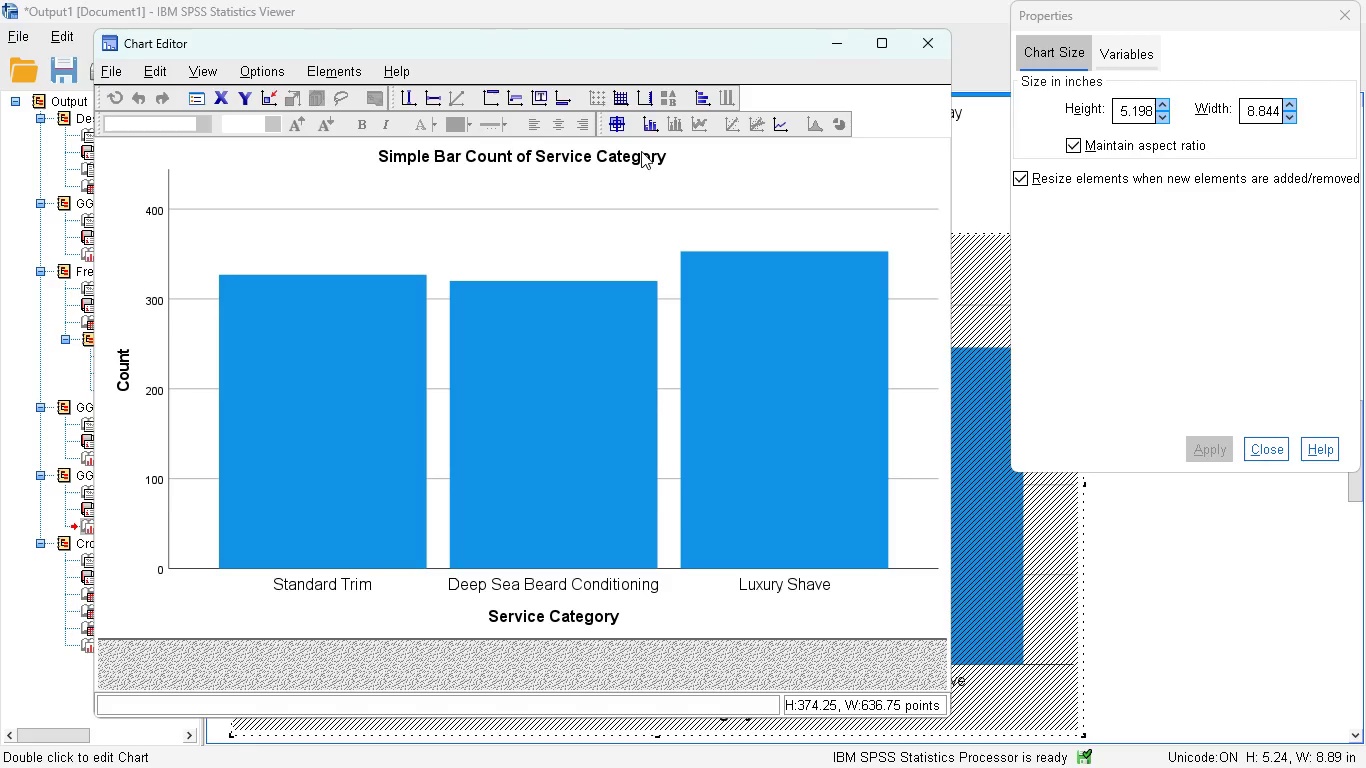 
double_click([652, 153])
 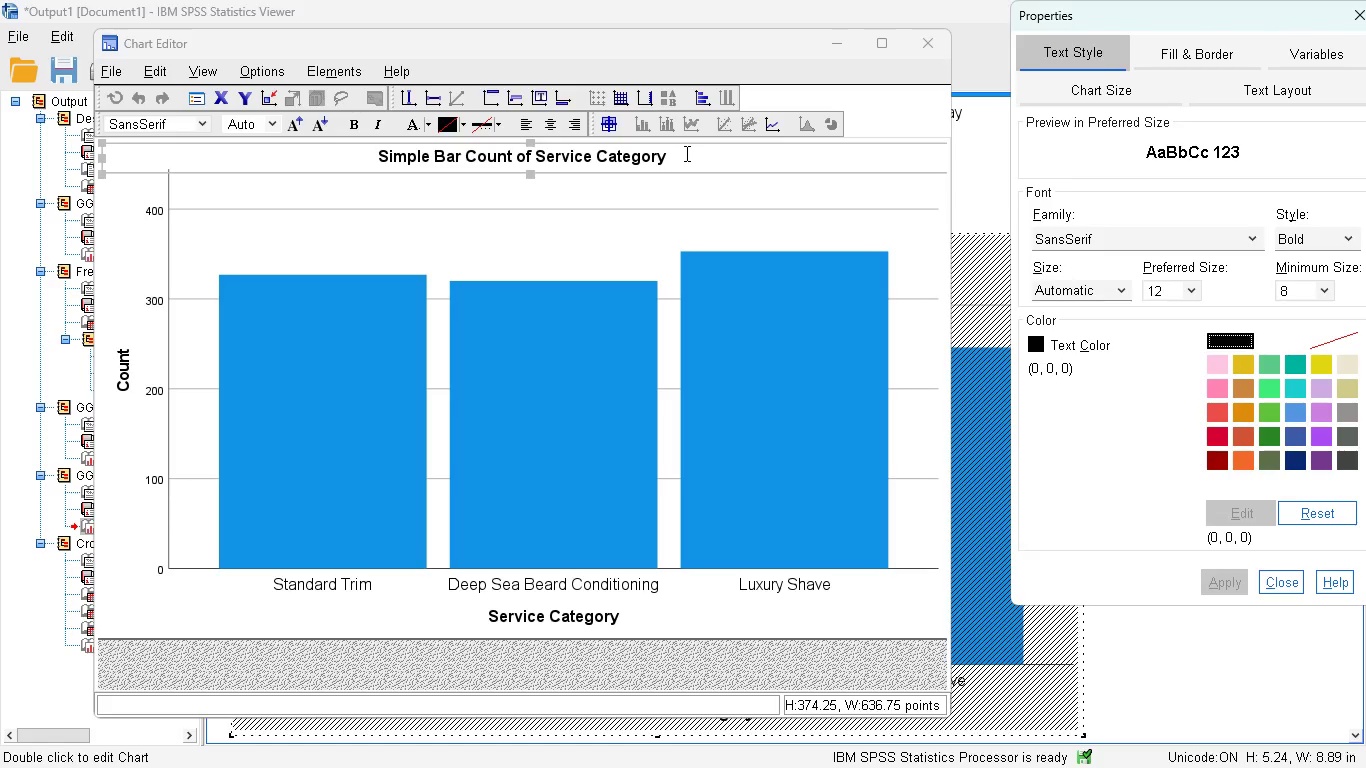 
left_click([685, 153])
 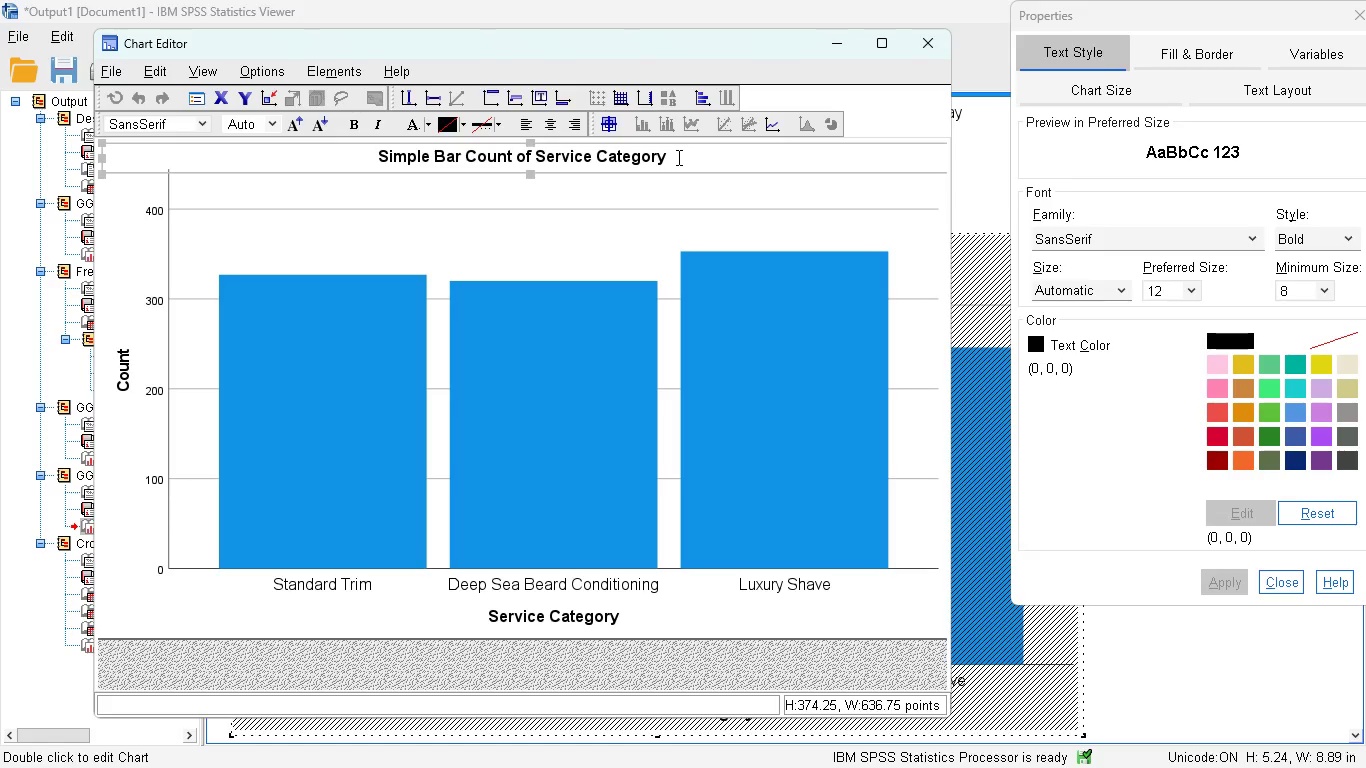 
double_click([677, 157])
 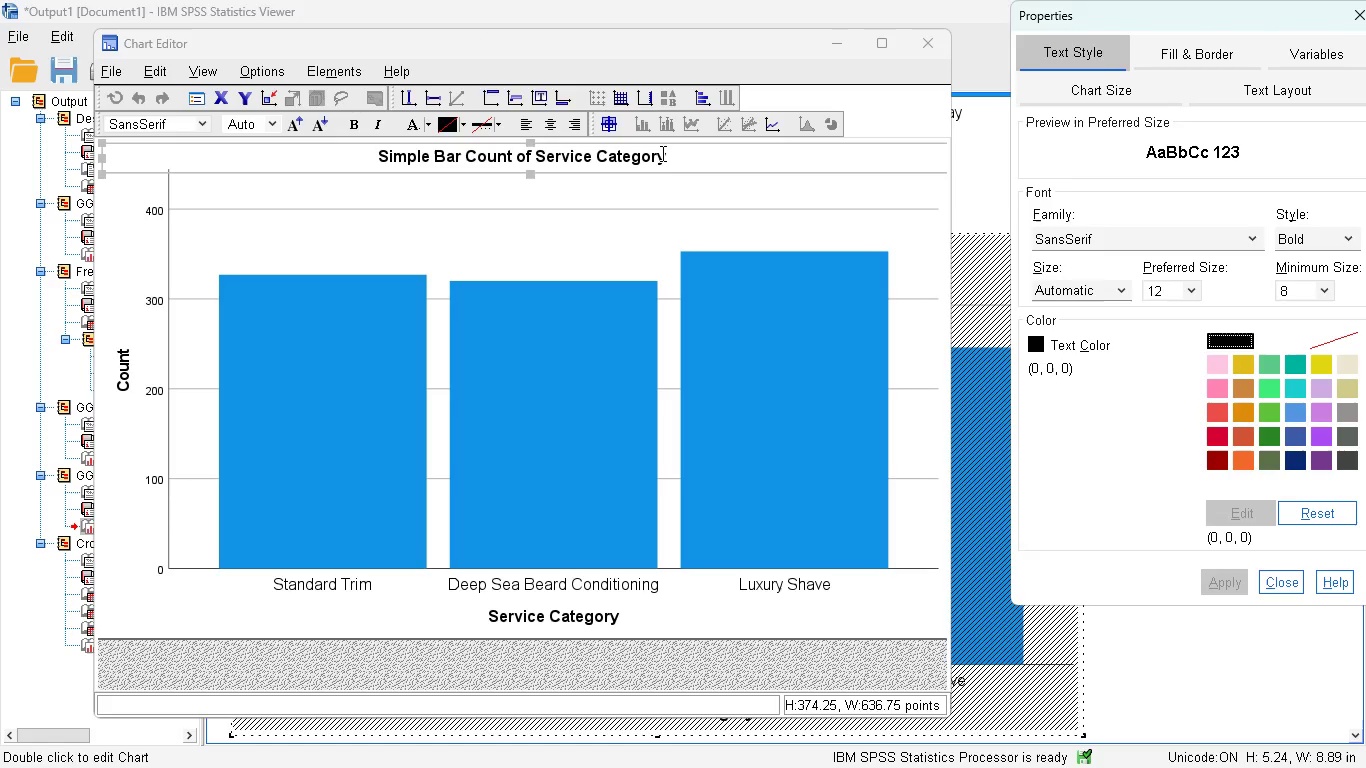 
double_click([677, 156])
 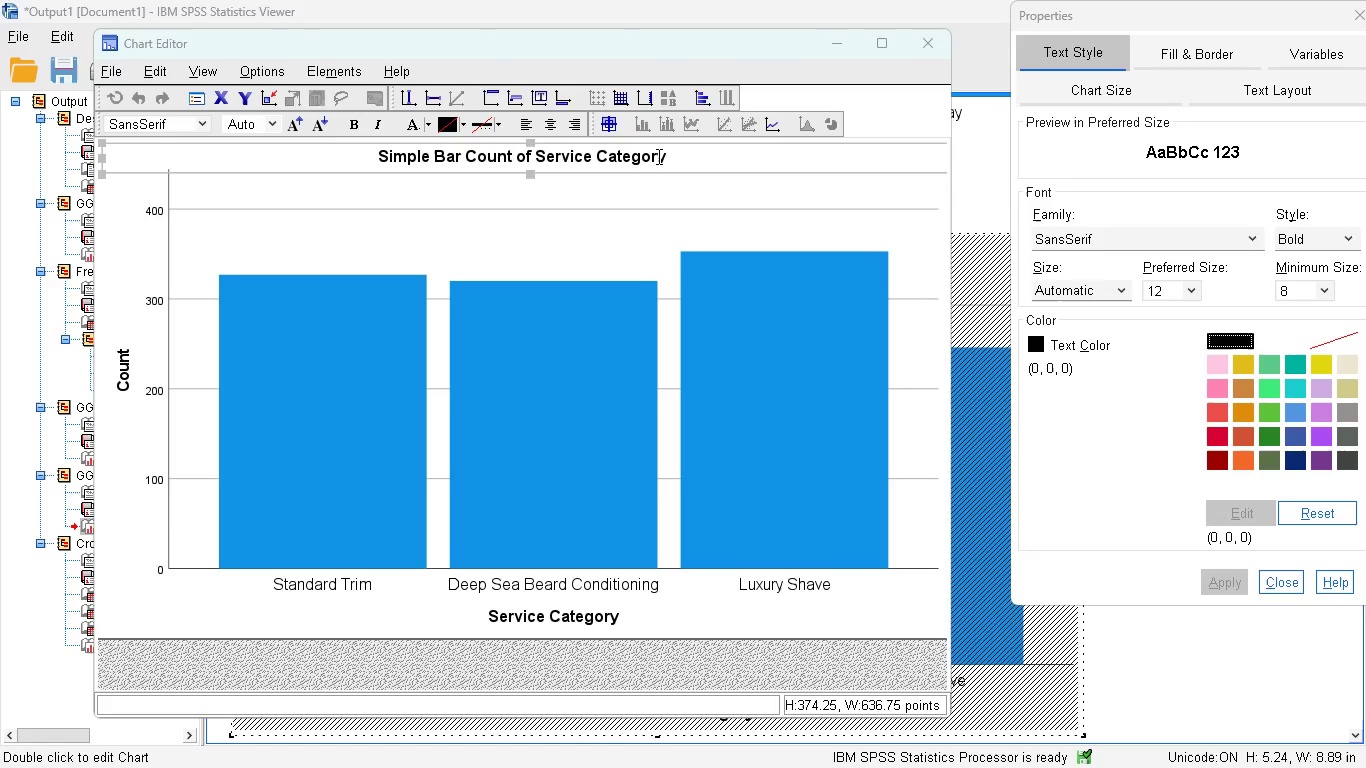 
double_click([657, 156])
 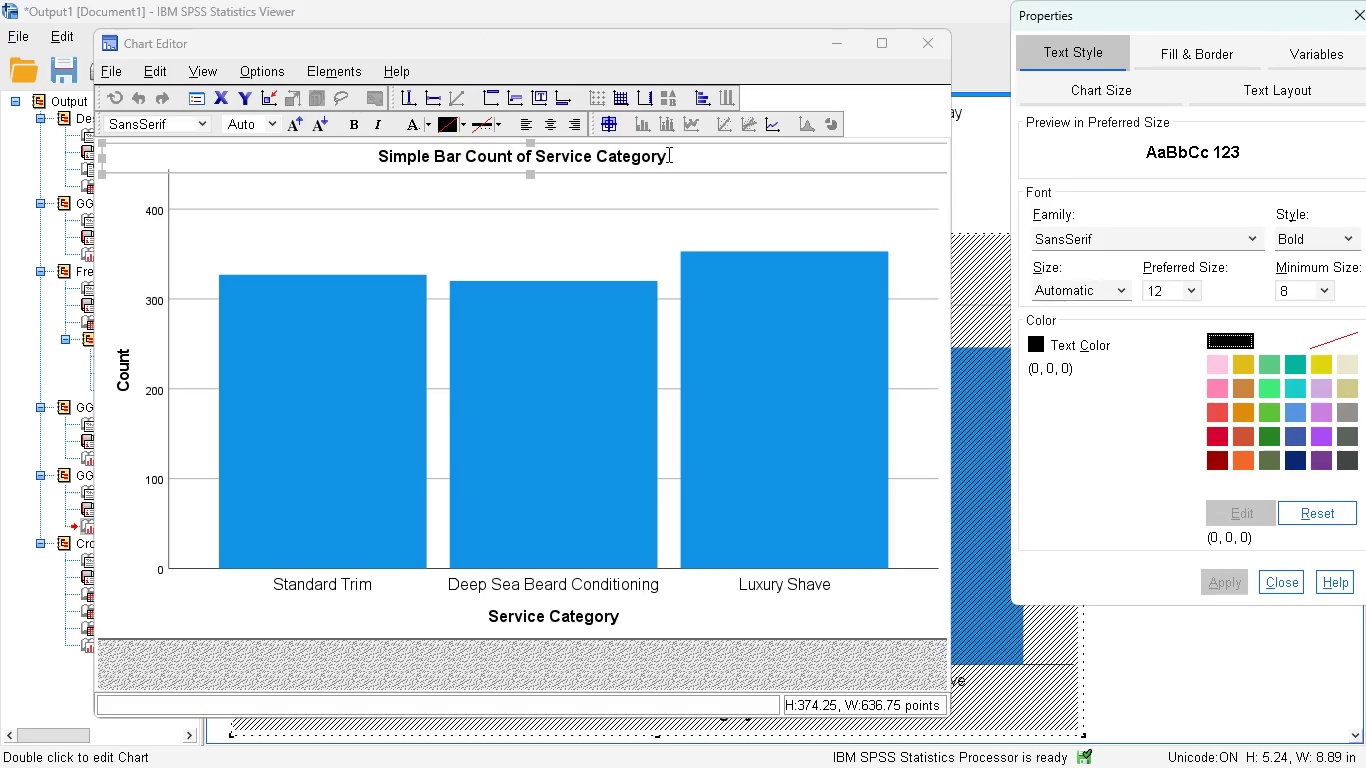 
left_click([669, 154])
 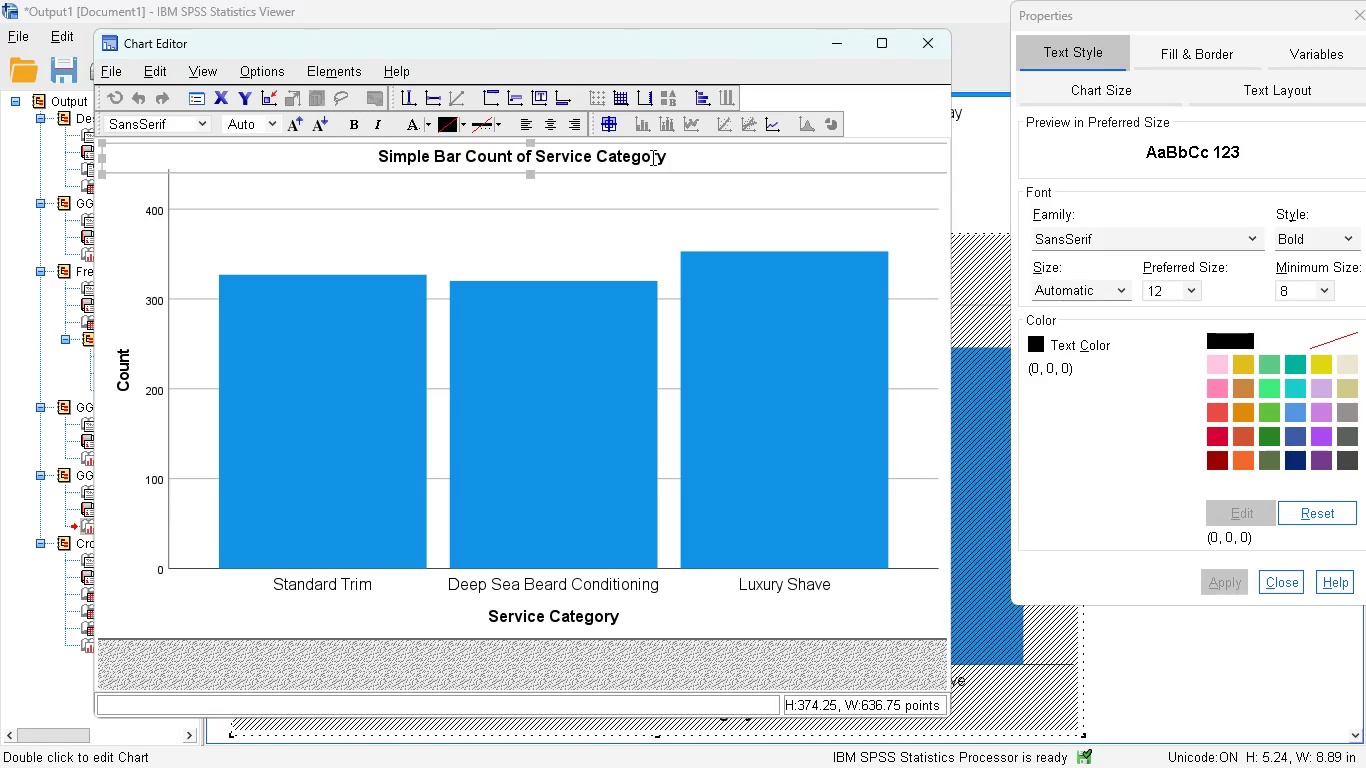 
double_click([651, 157])
 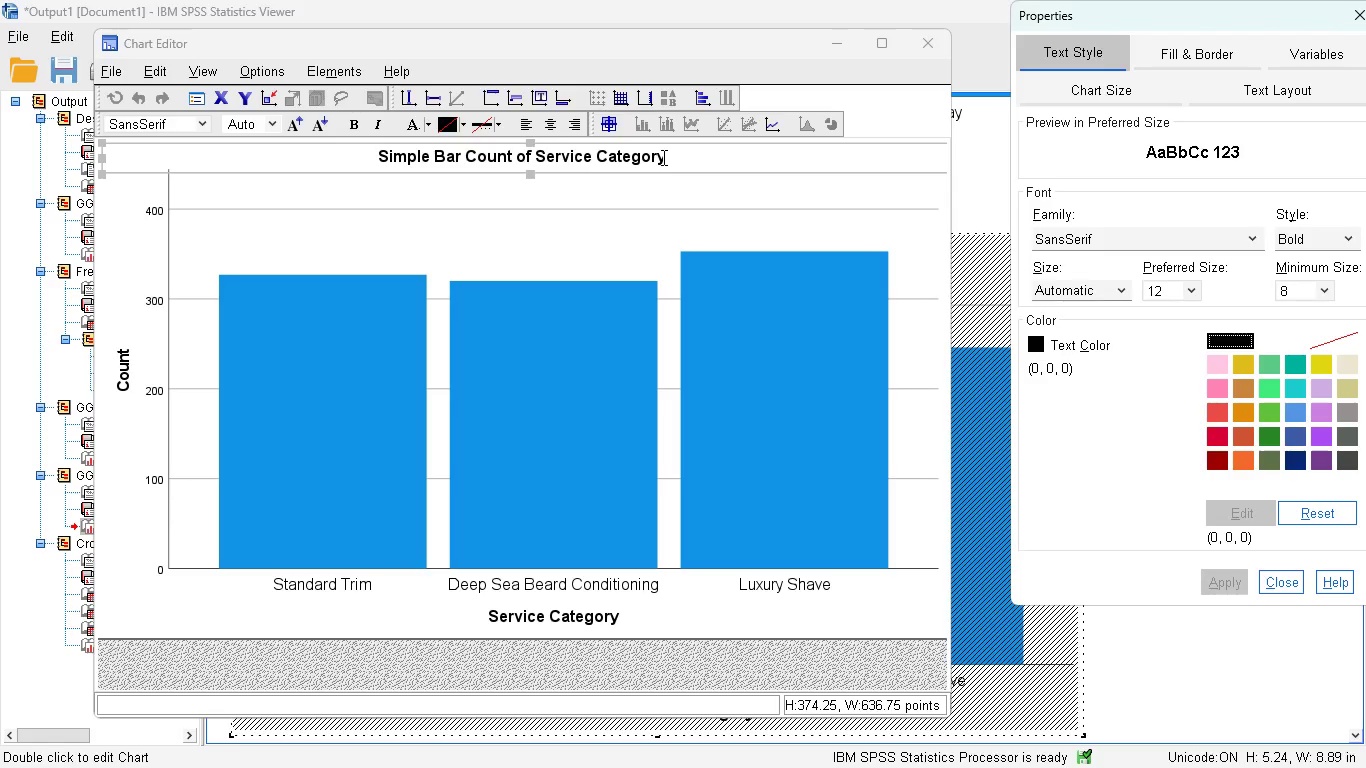 
left_click([662, 157])
 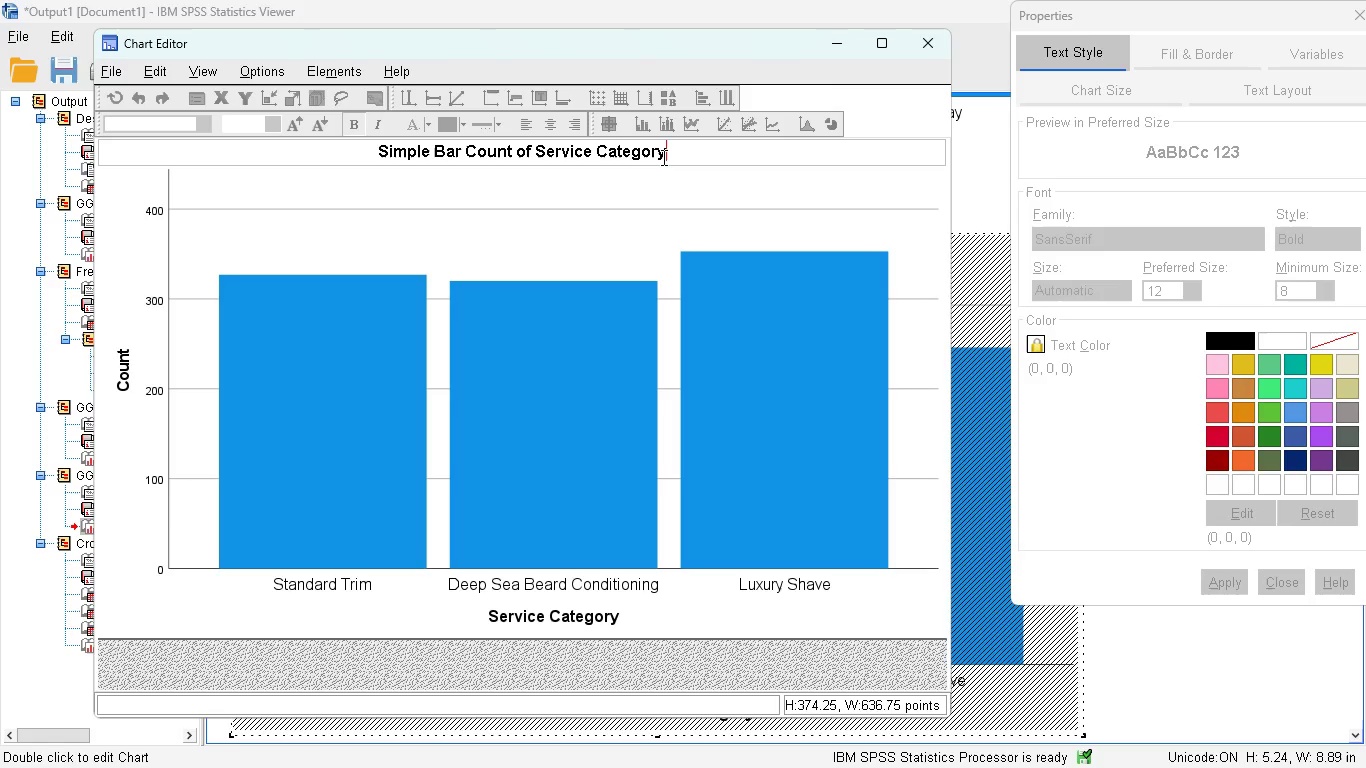 
key(Control+A)
 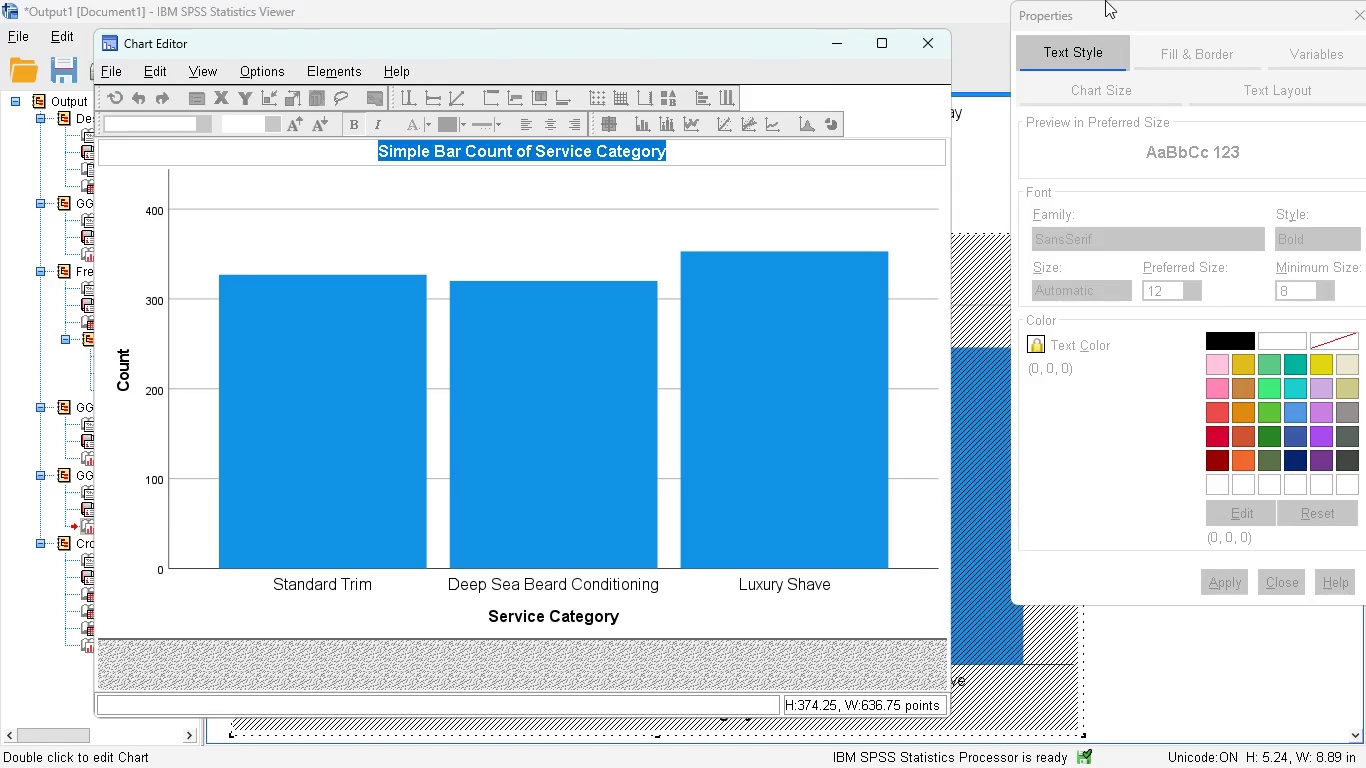 
type(diferent r)
key(Backspace)
type(ervi)
 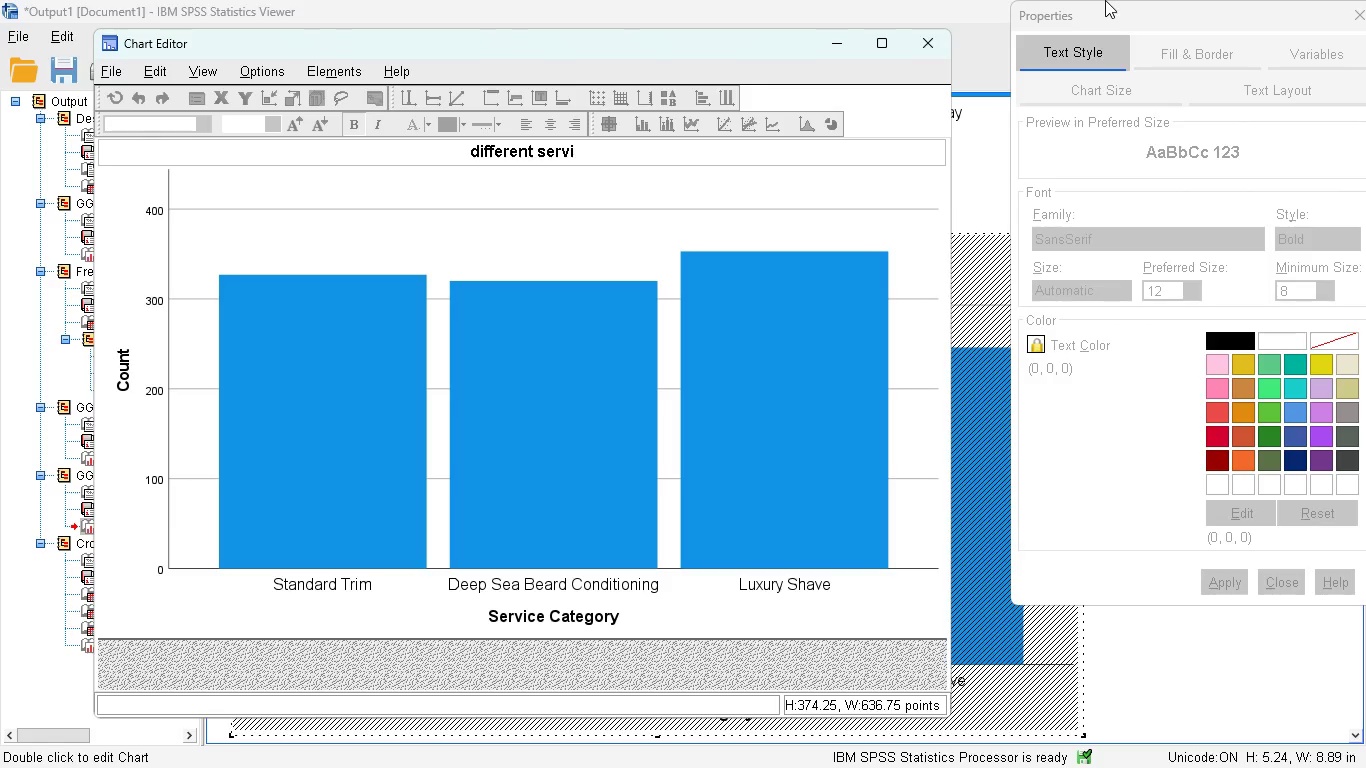 
hold_key(key=S, duration=0.5)
 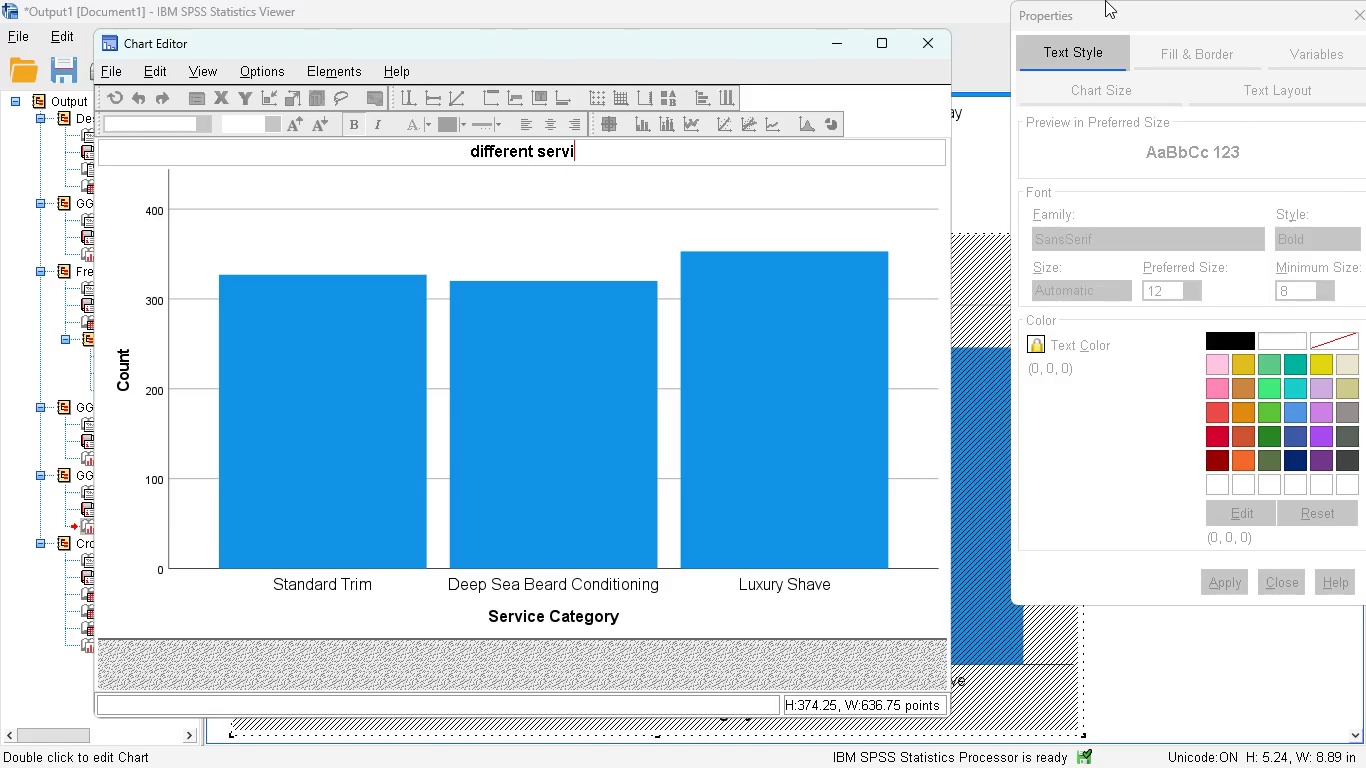 
key(Backspace)
type(ice )
 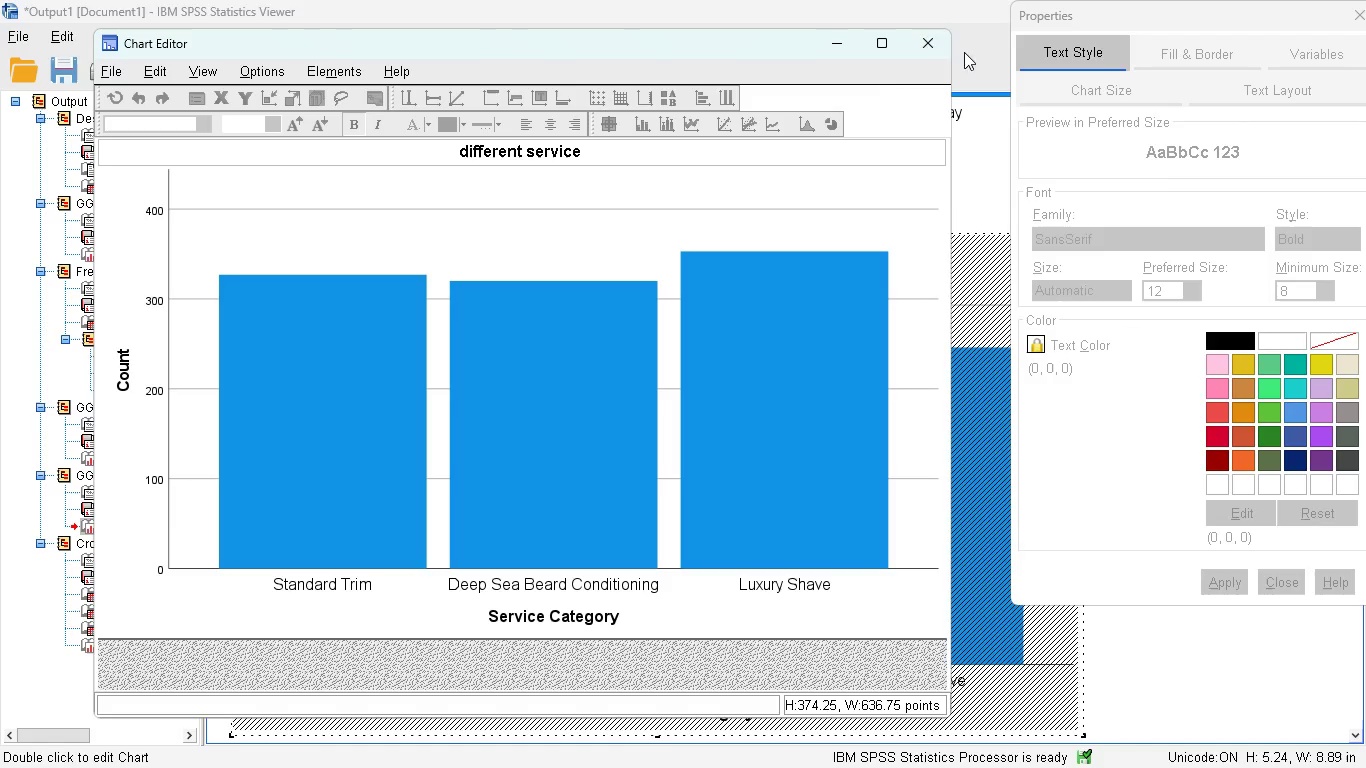 
type(cou)
 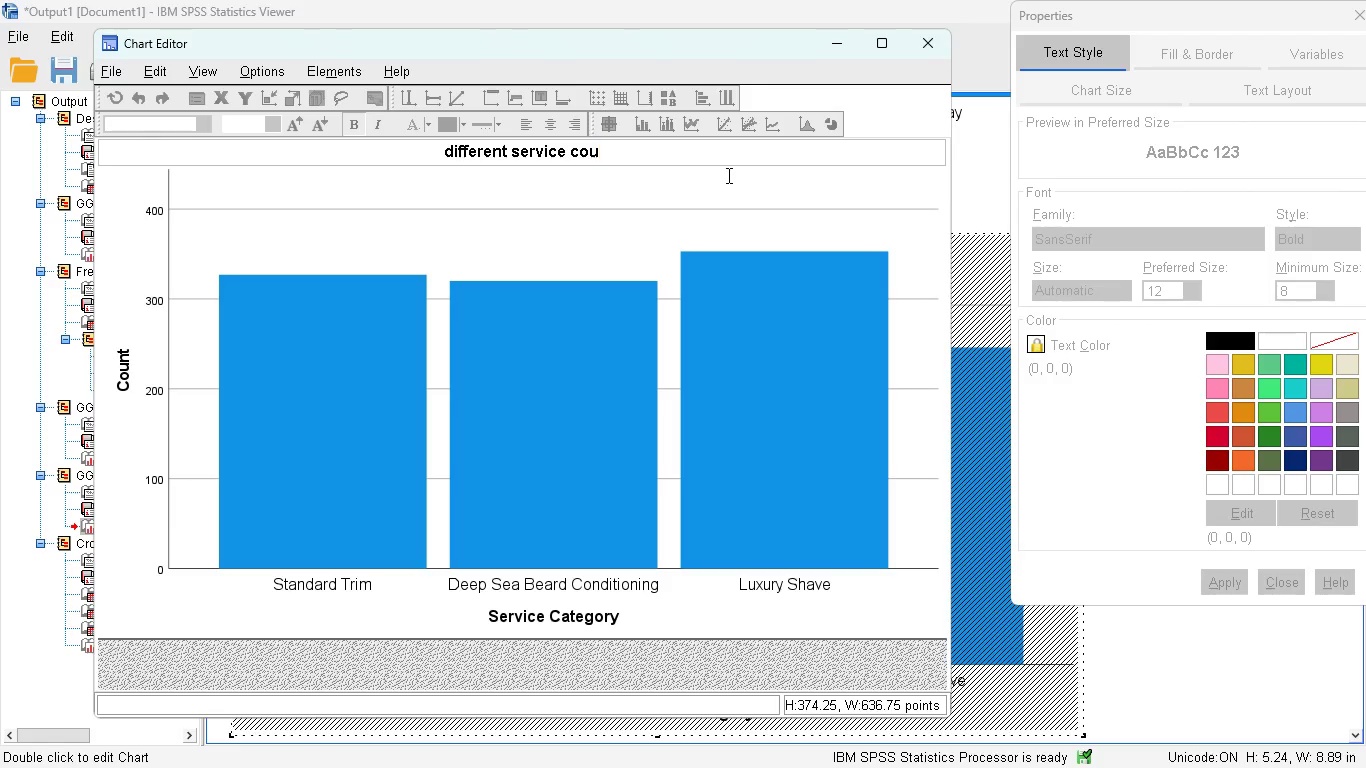 
key(Backspace)
 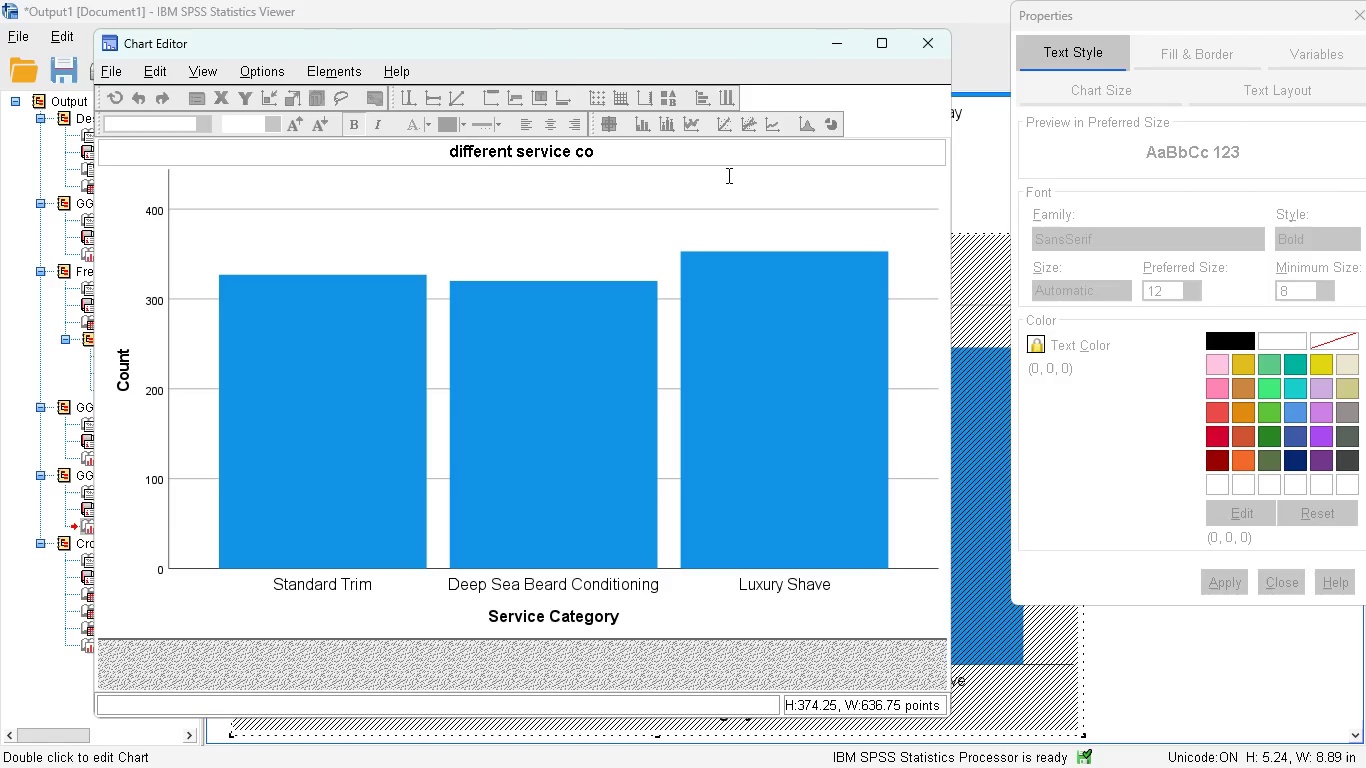 
key(Backspace)
 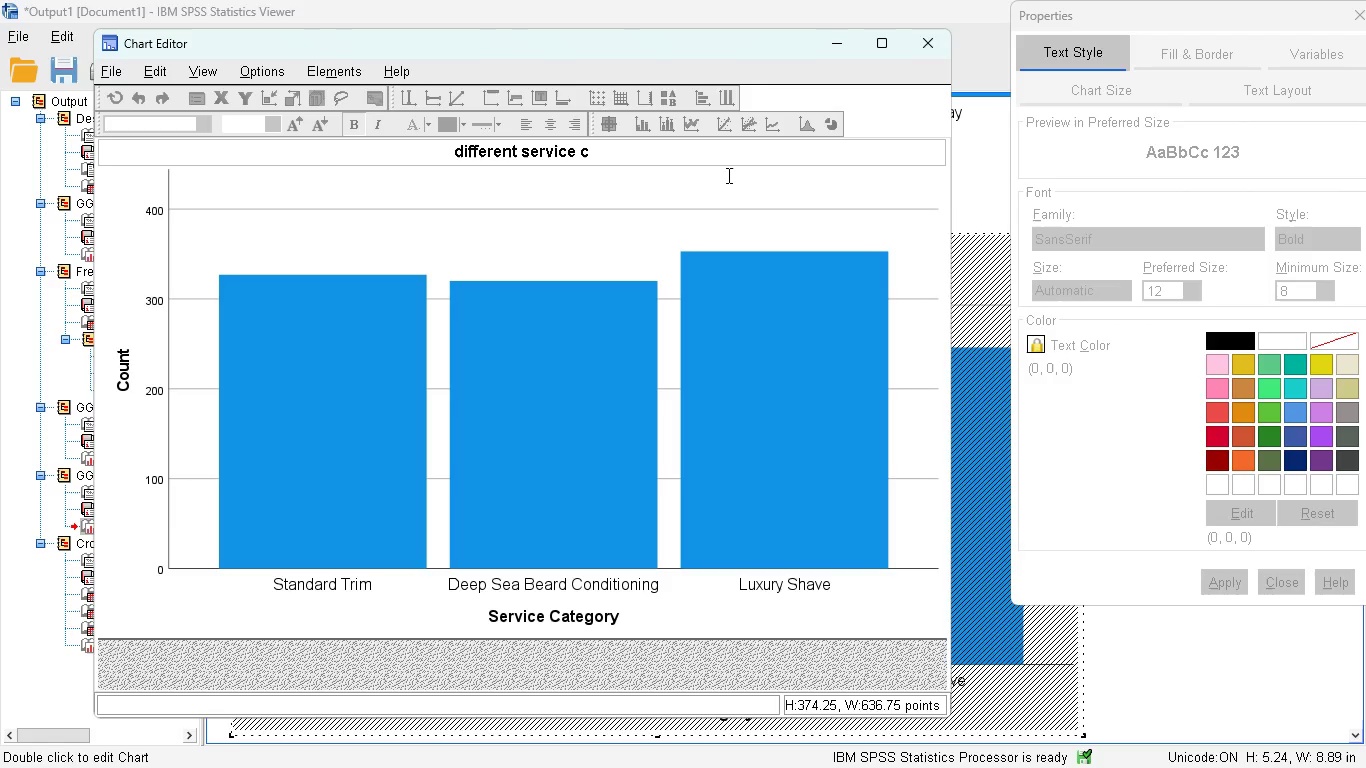 
wait(11.67)
 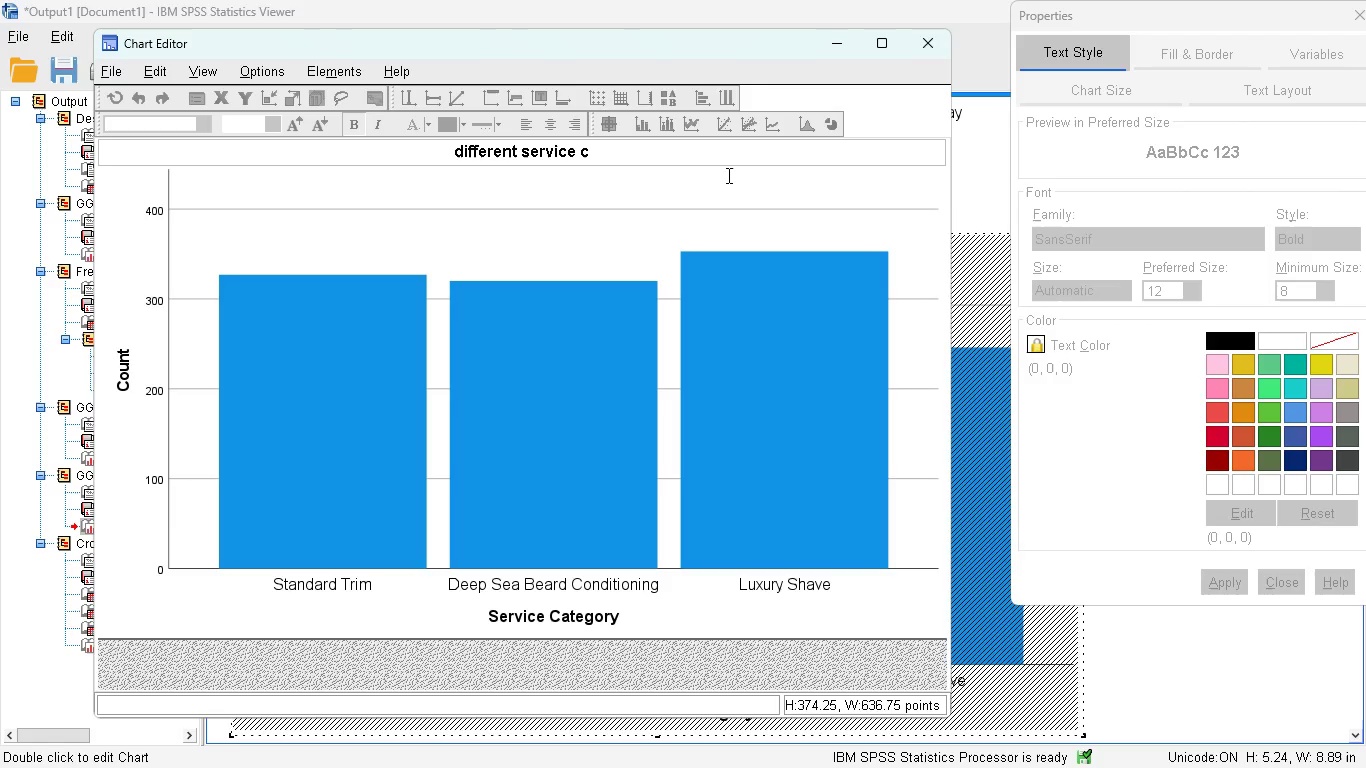 
type(ount)
 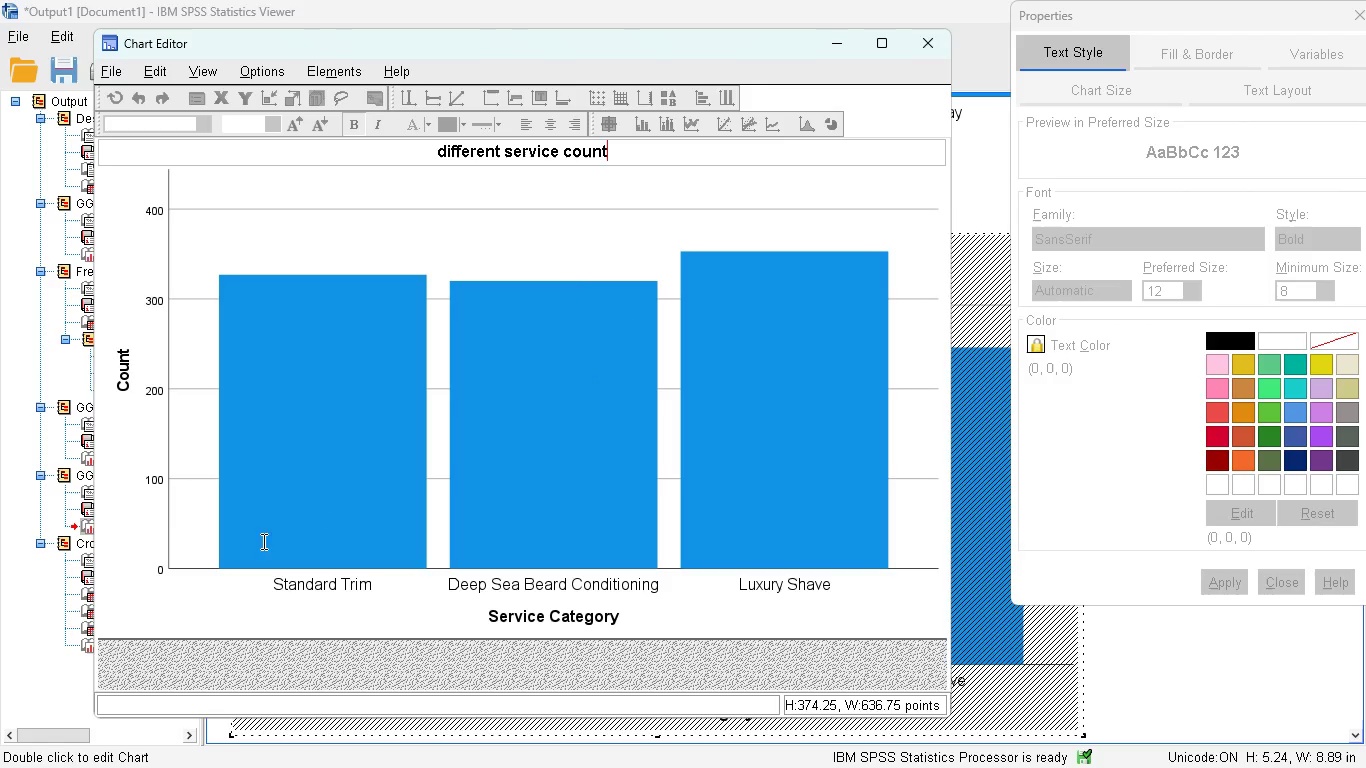 
scroll: coordinate [621, 395], scroll_direction: up, amount: 2.0
 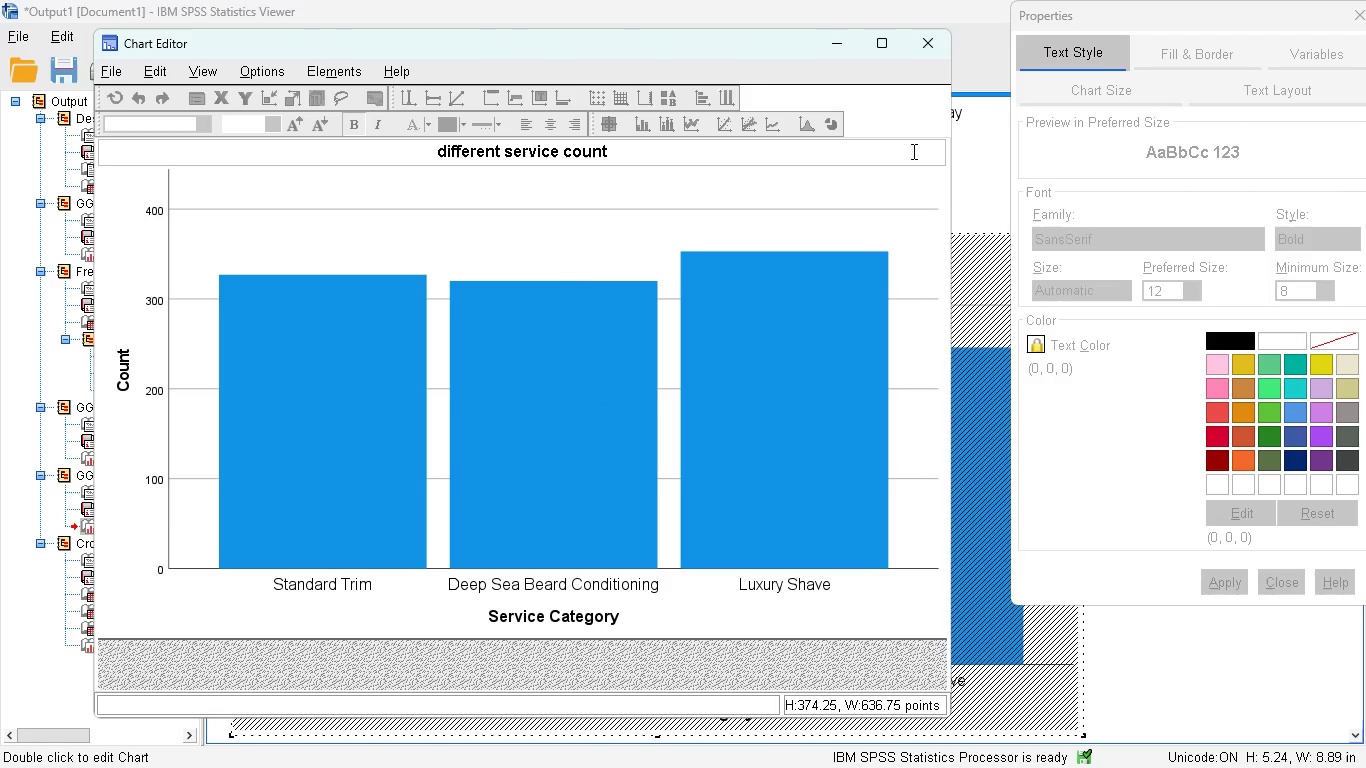 
left_click([936, 55])
 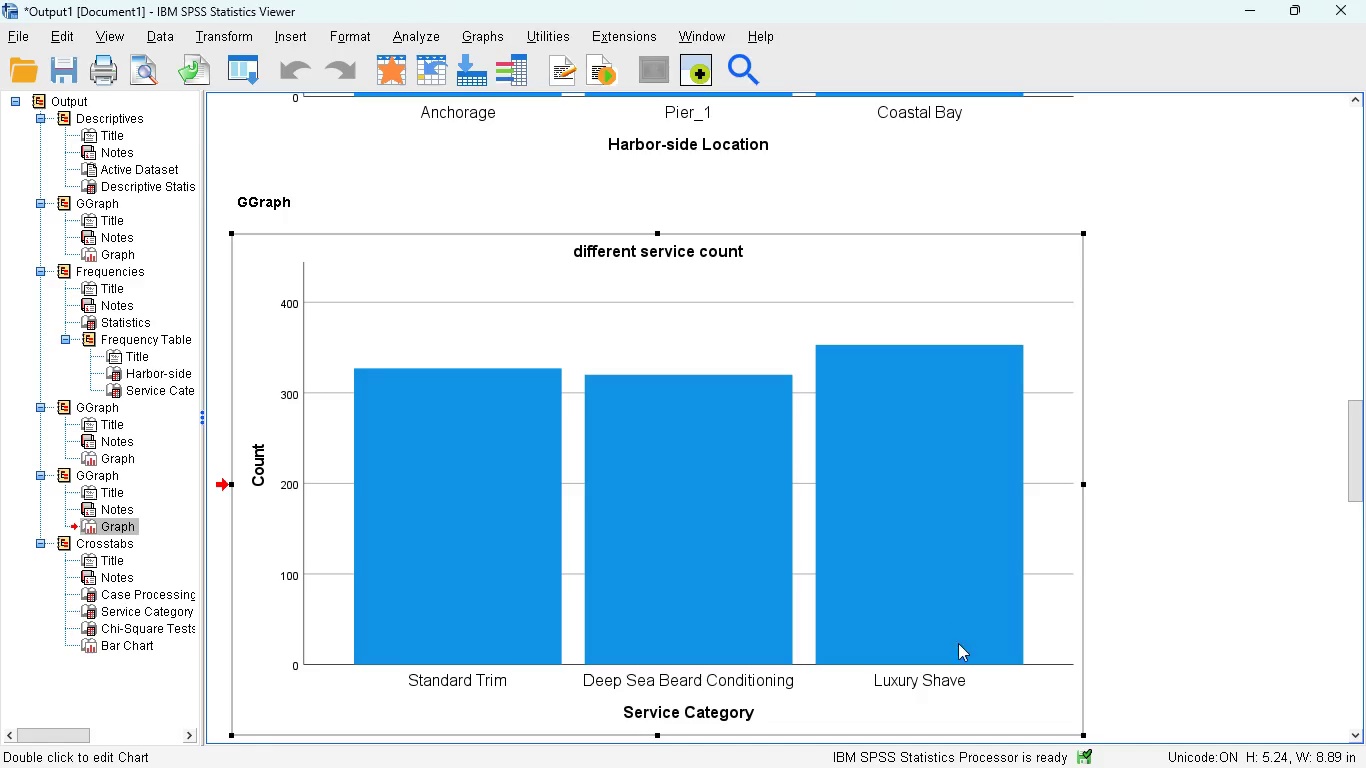 
wait(9.75)
 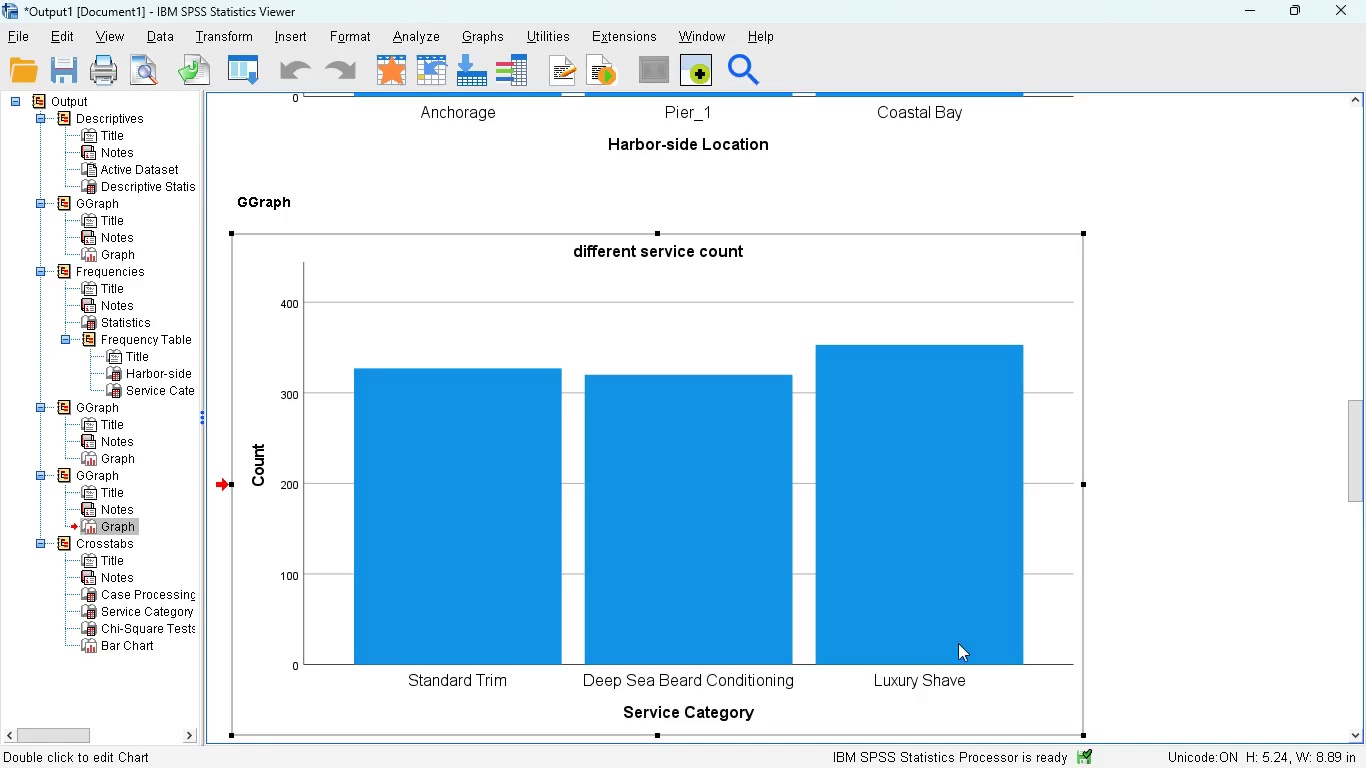 
left_click([914, 752])